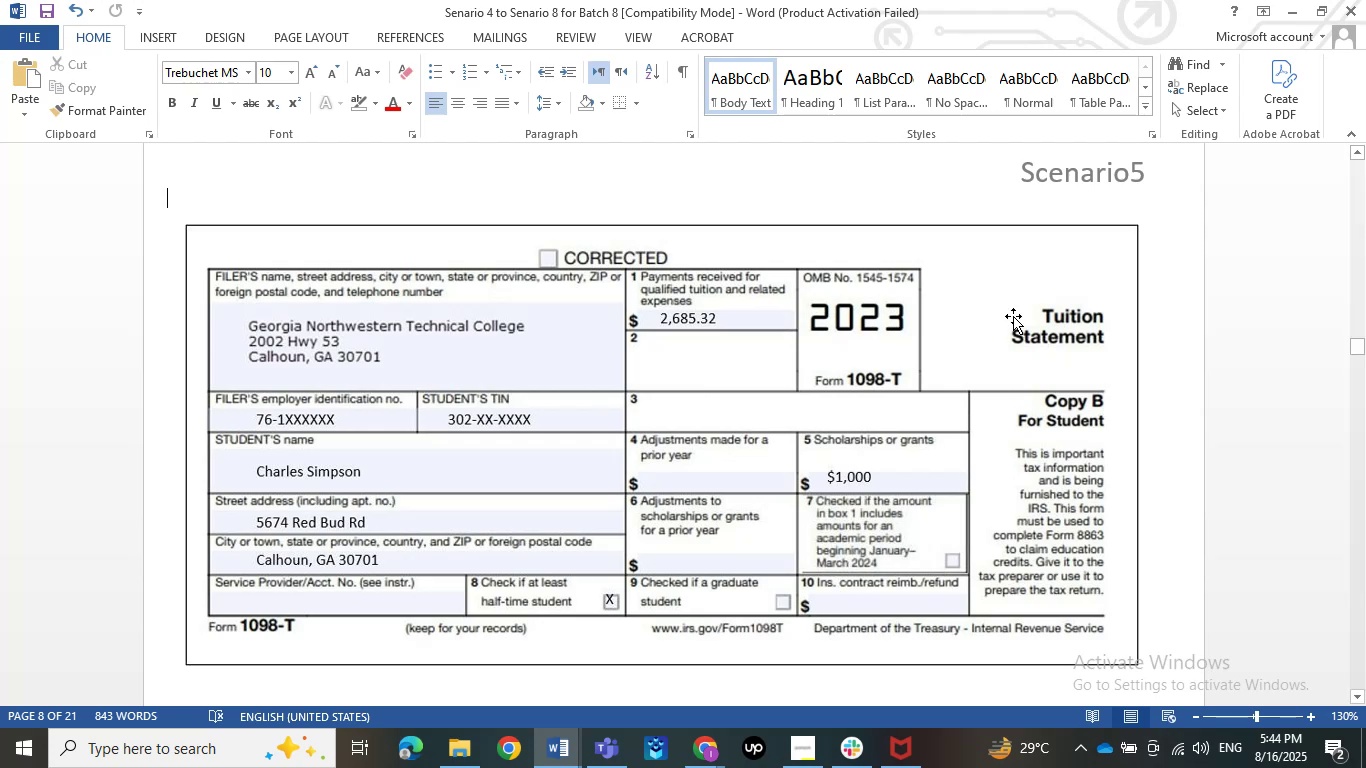 
left_click([1300, 8])
 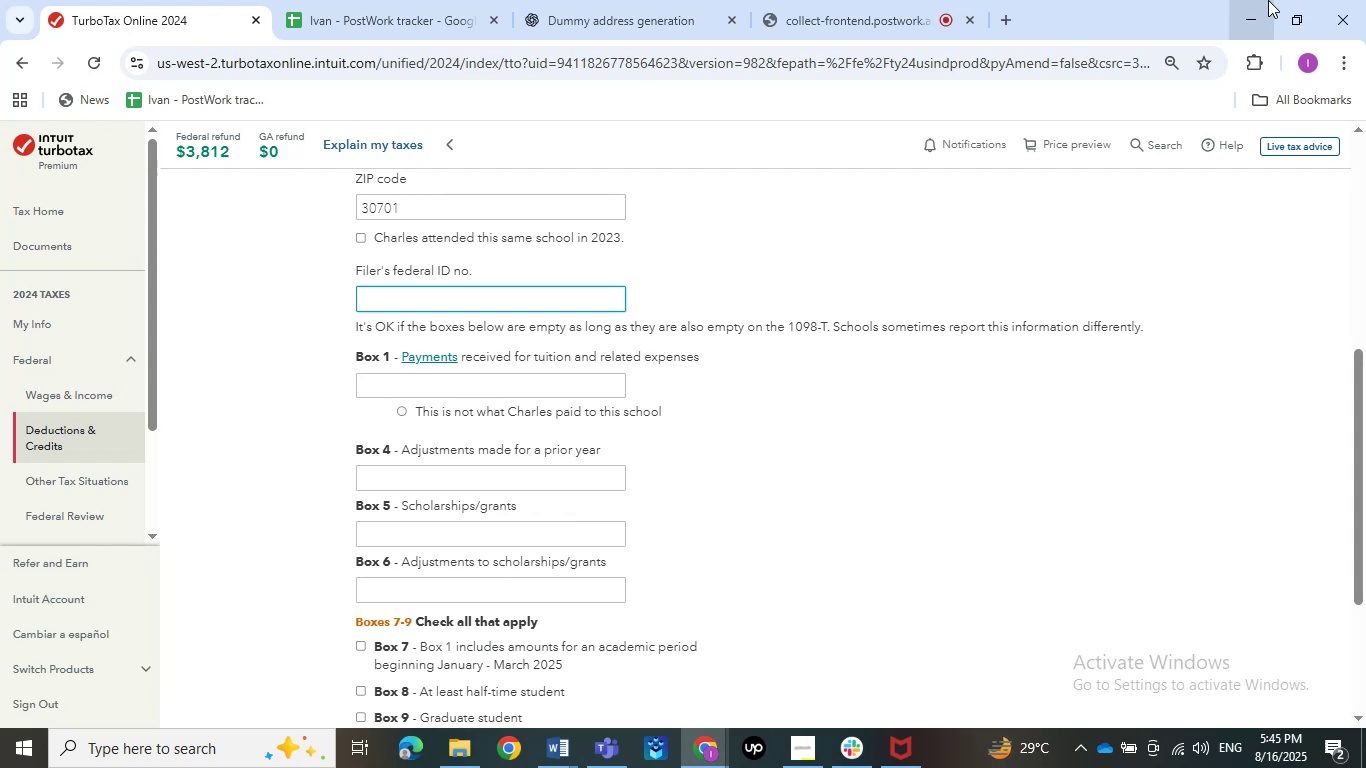 
wait(23.38)
 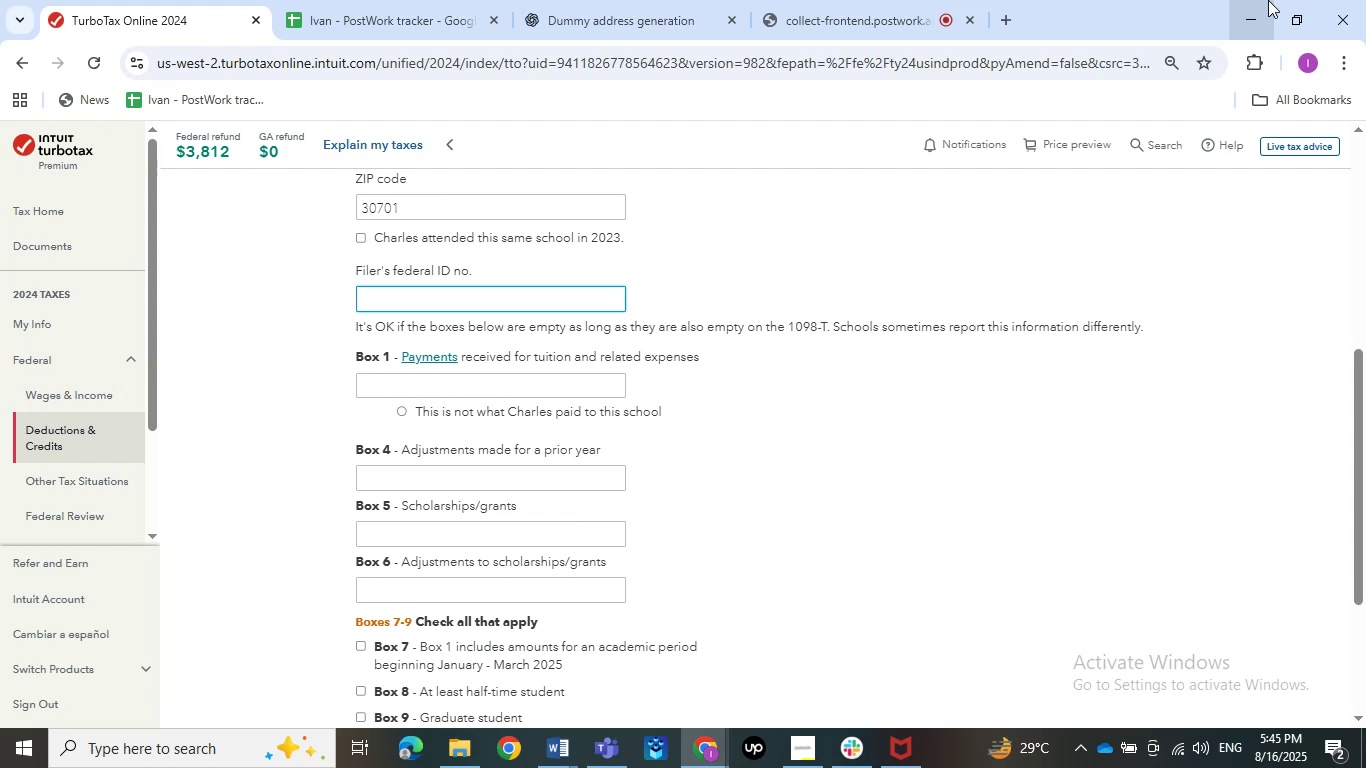 
left_click([476, 391])
 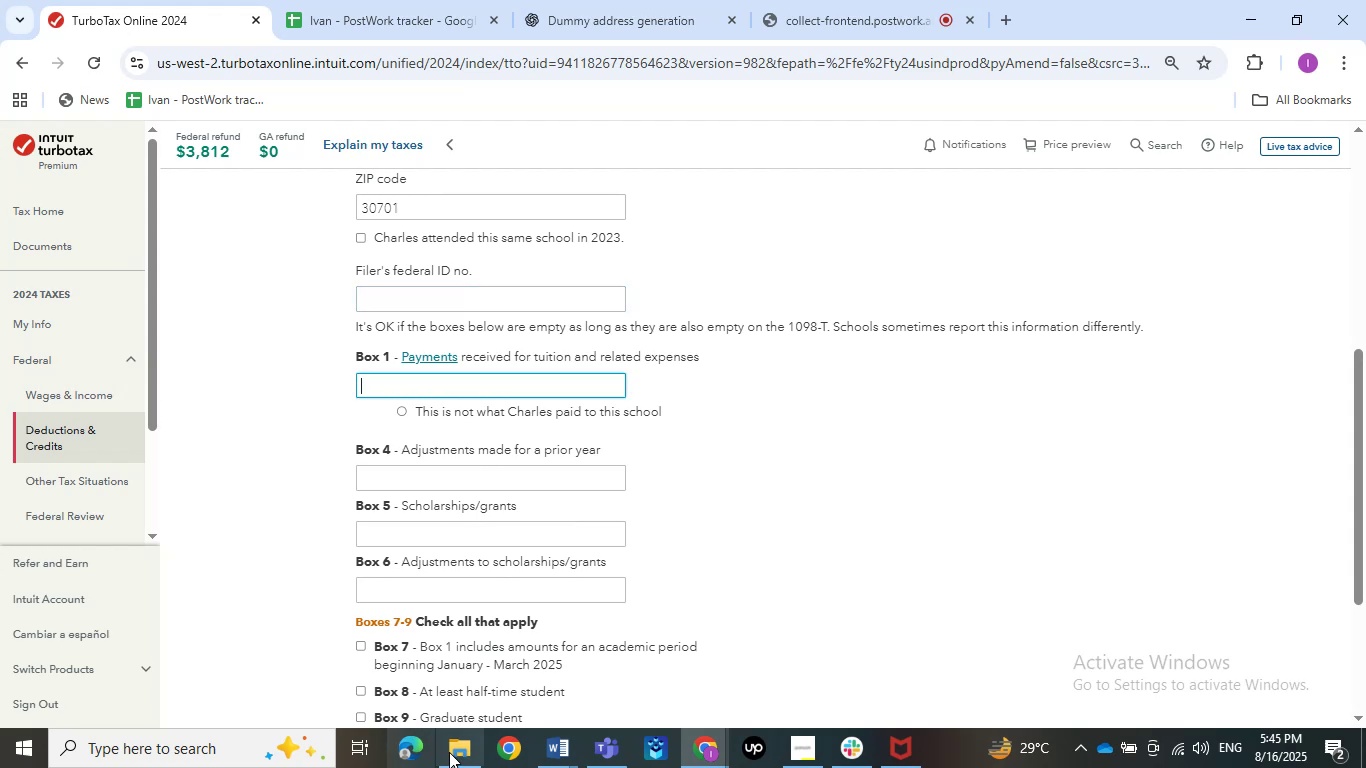 
left_click([451, 751])
 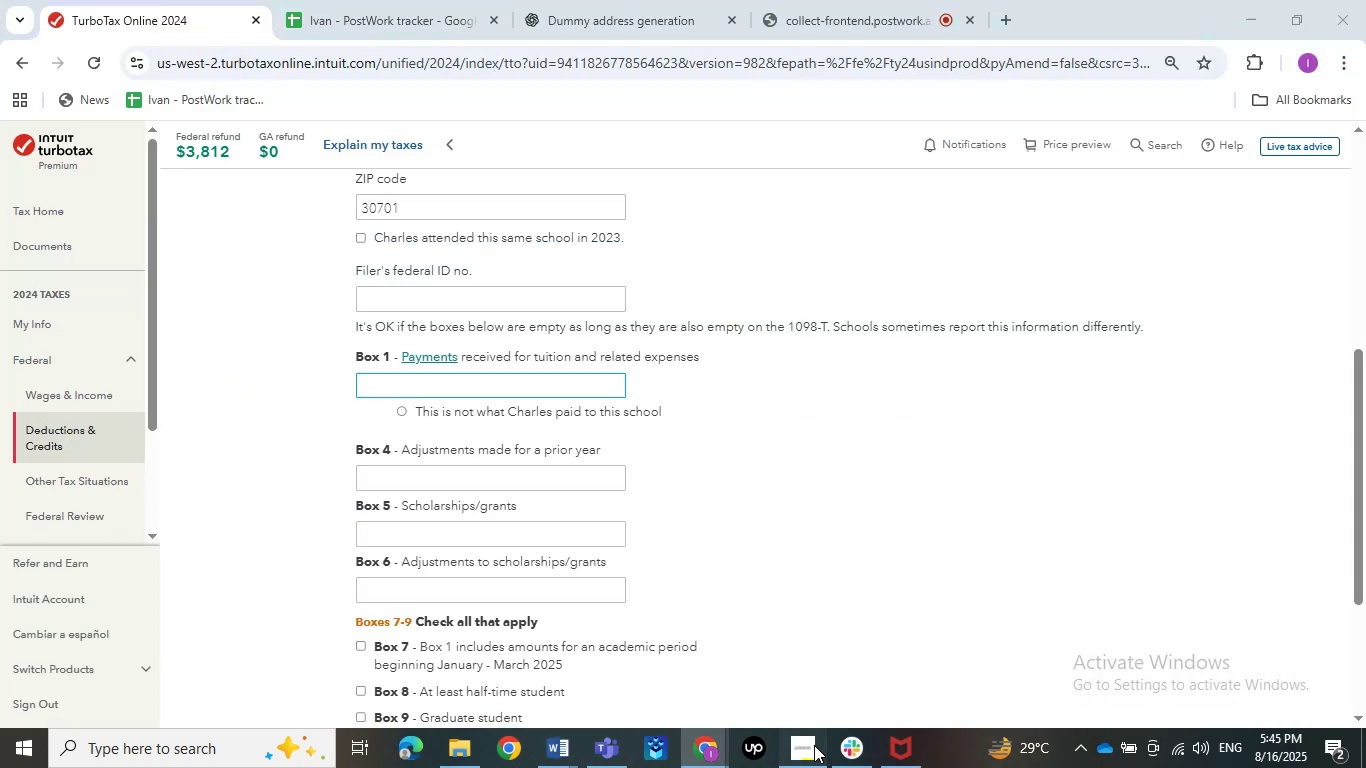 
left_click([814, 745])
 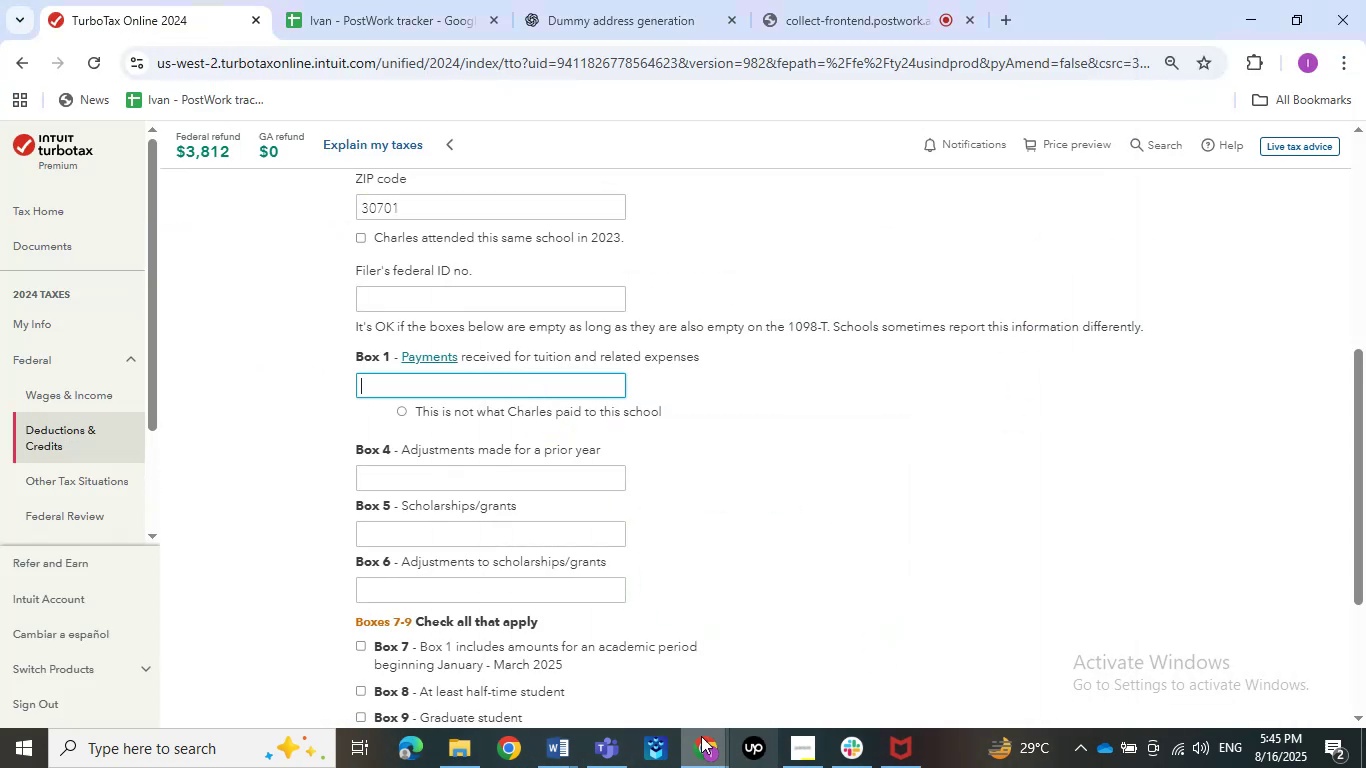 
left_click([814, 745])
 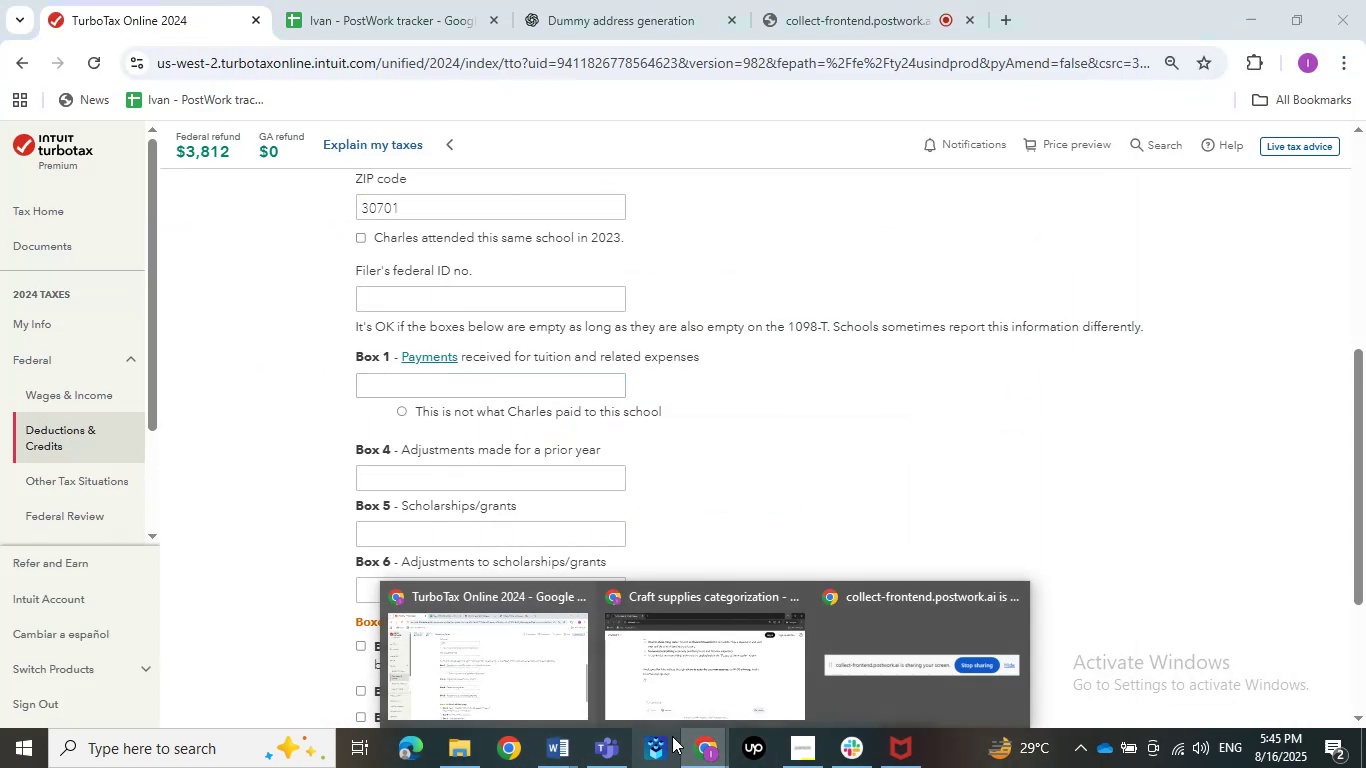 
left_click([685, 736])
 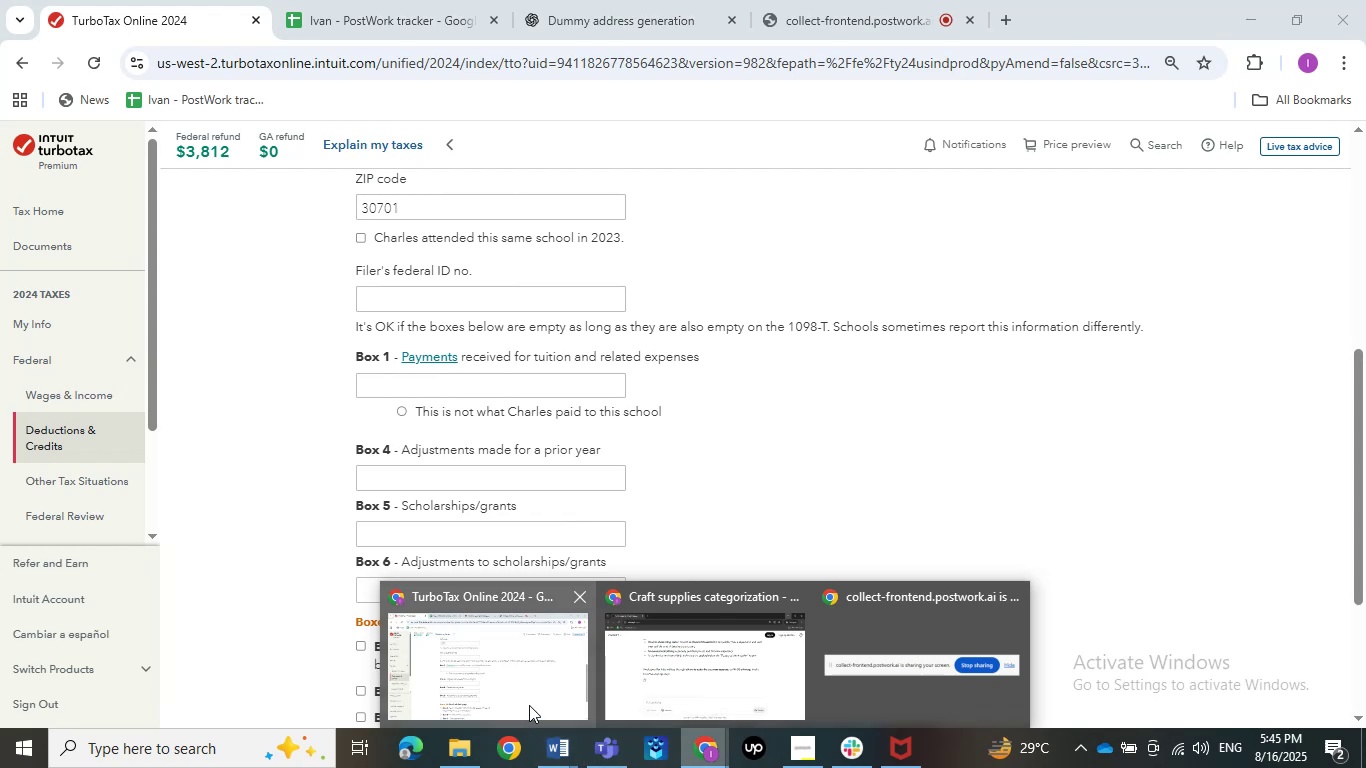 
left_click([556, 754])
 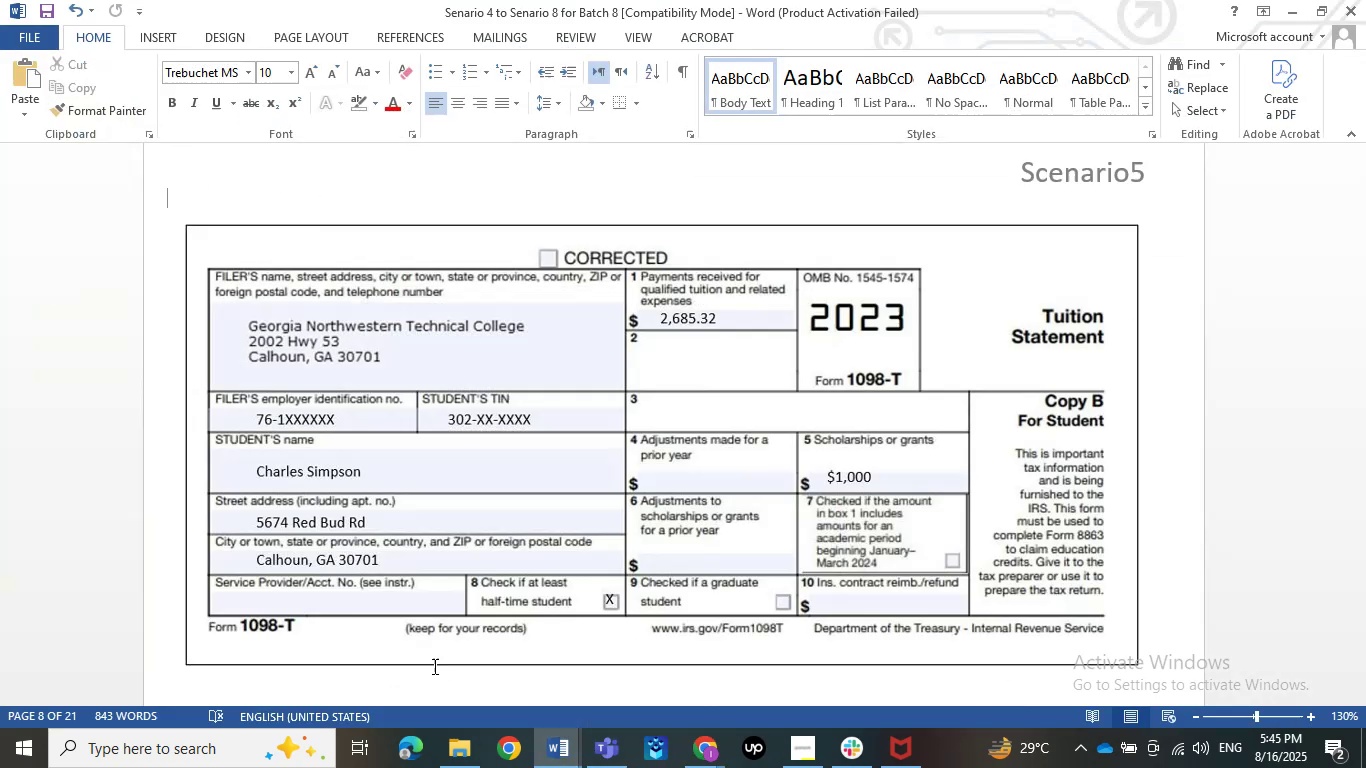 
left_click([433, 666])
 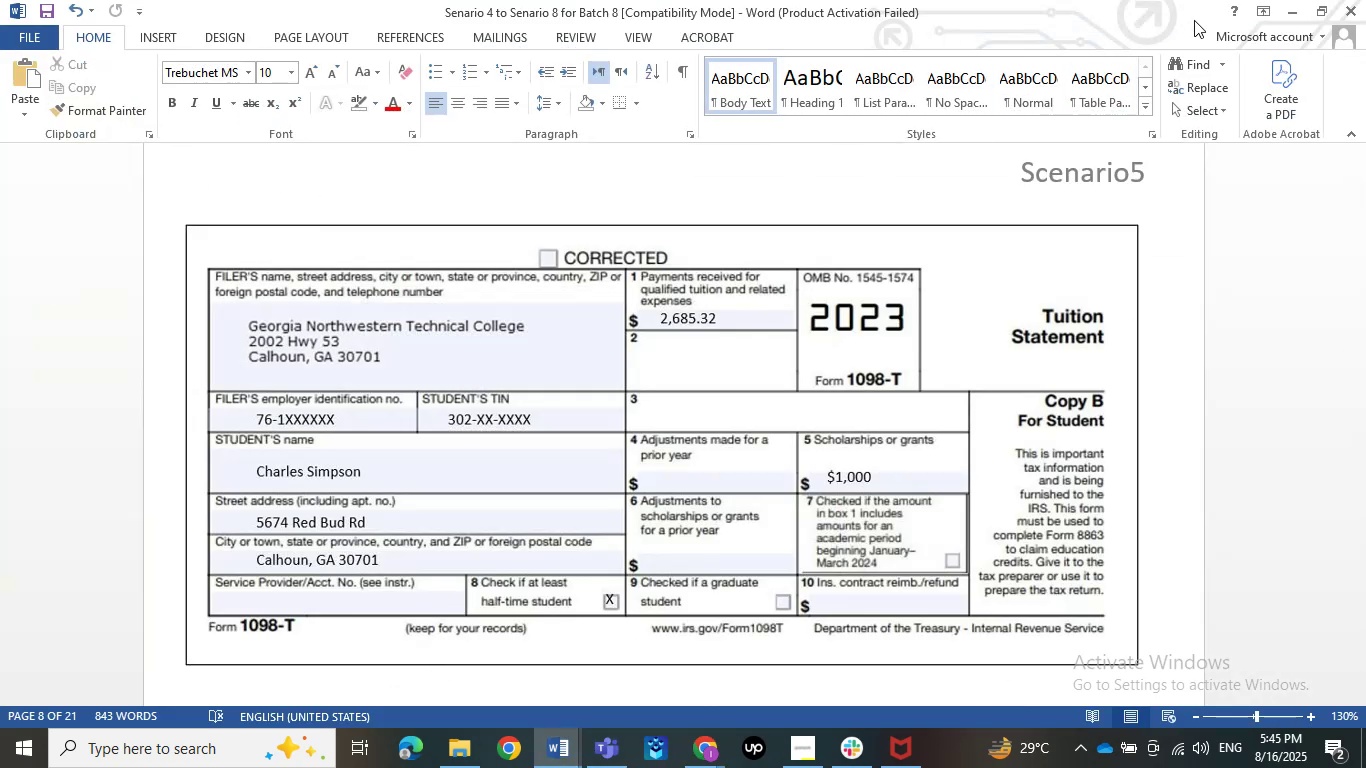 
left_click([1296, 0])
 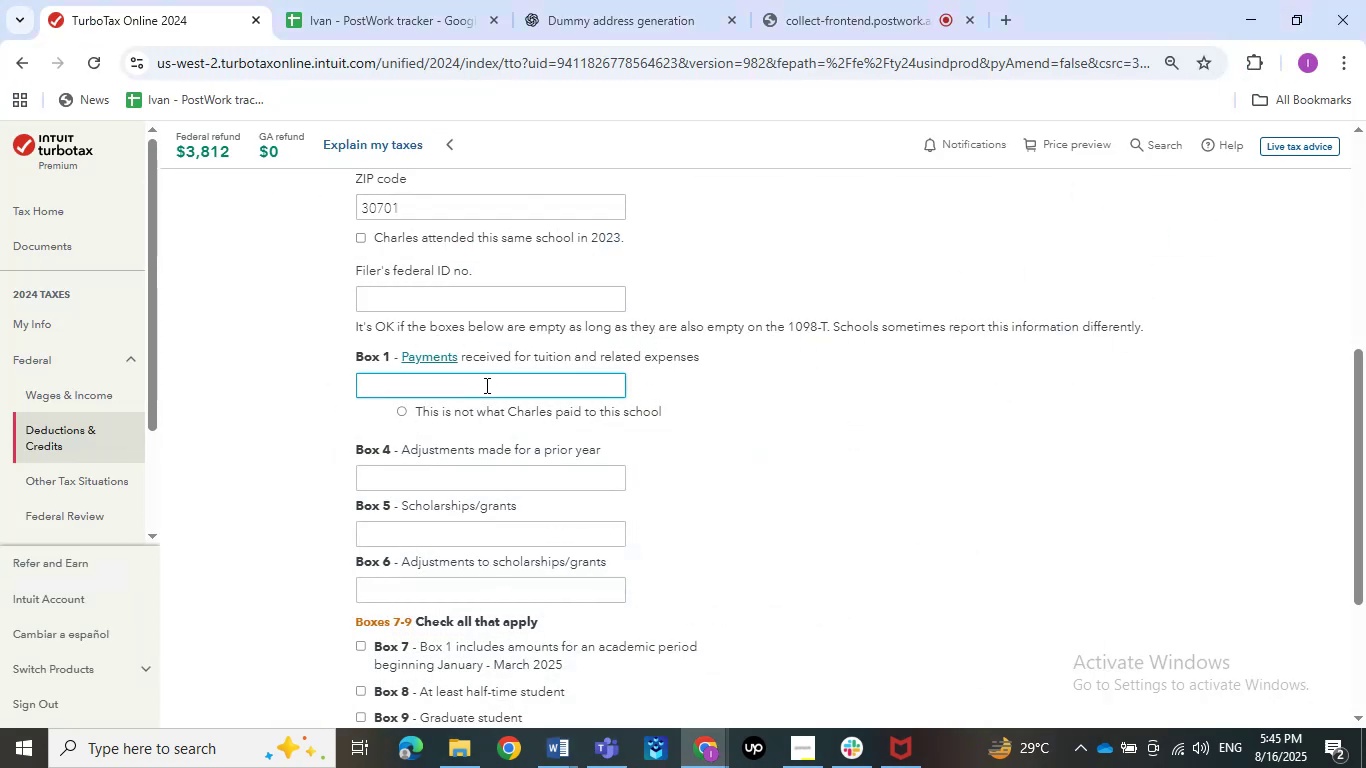 
left_click([485, 385])
 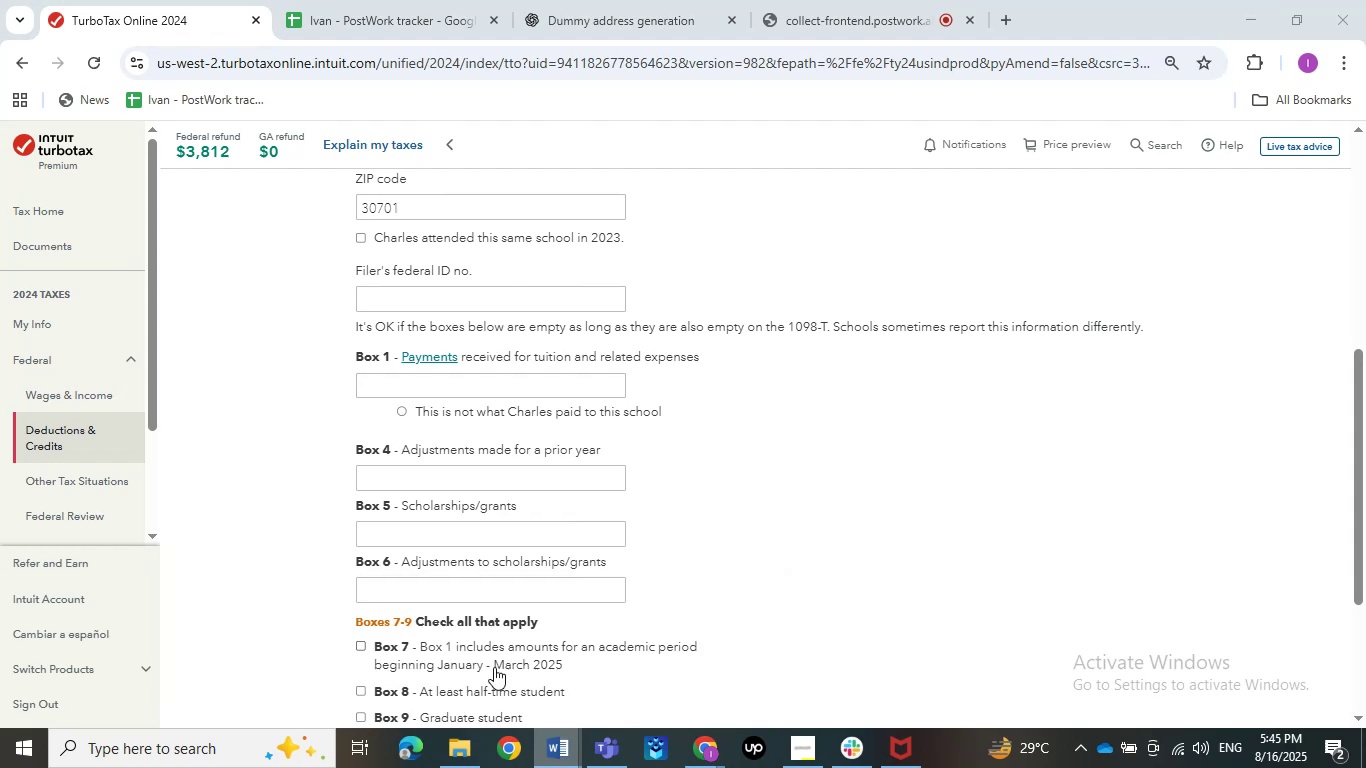 
double_click([494, 667])
 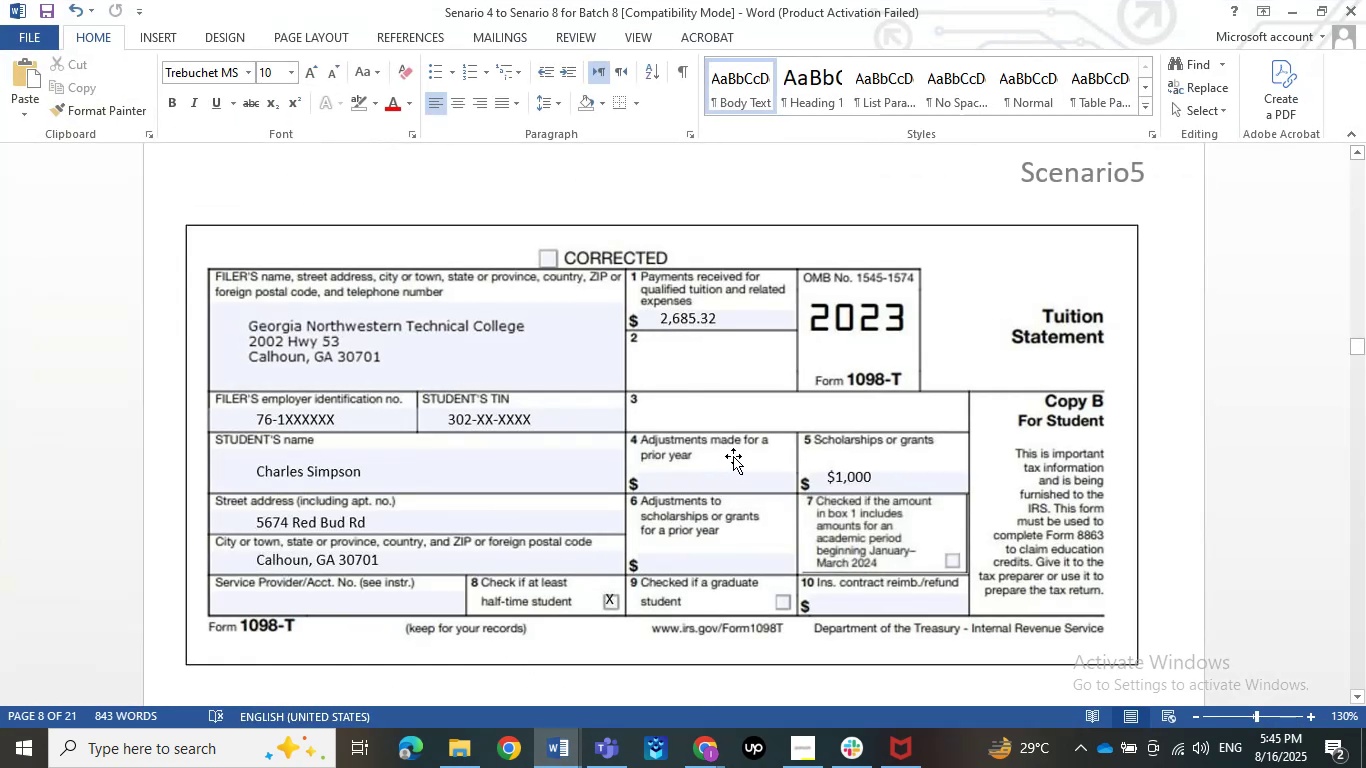 
wait(11.32)
 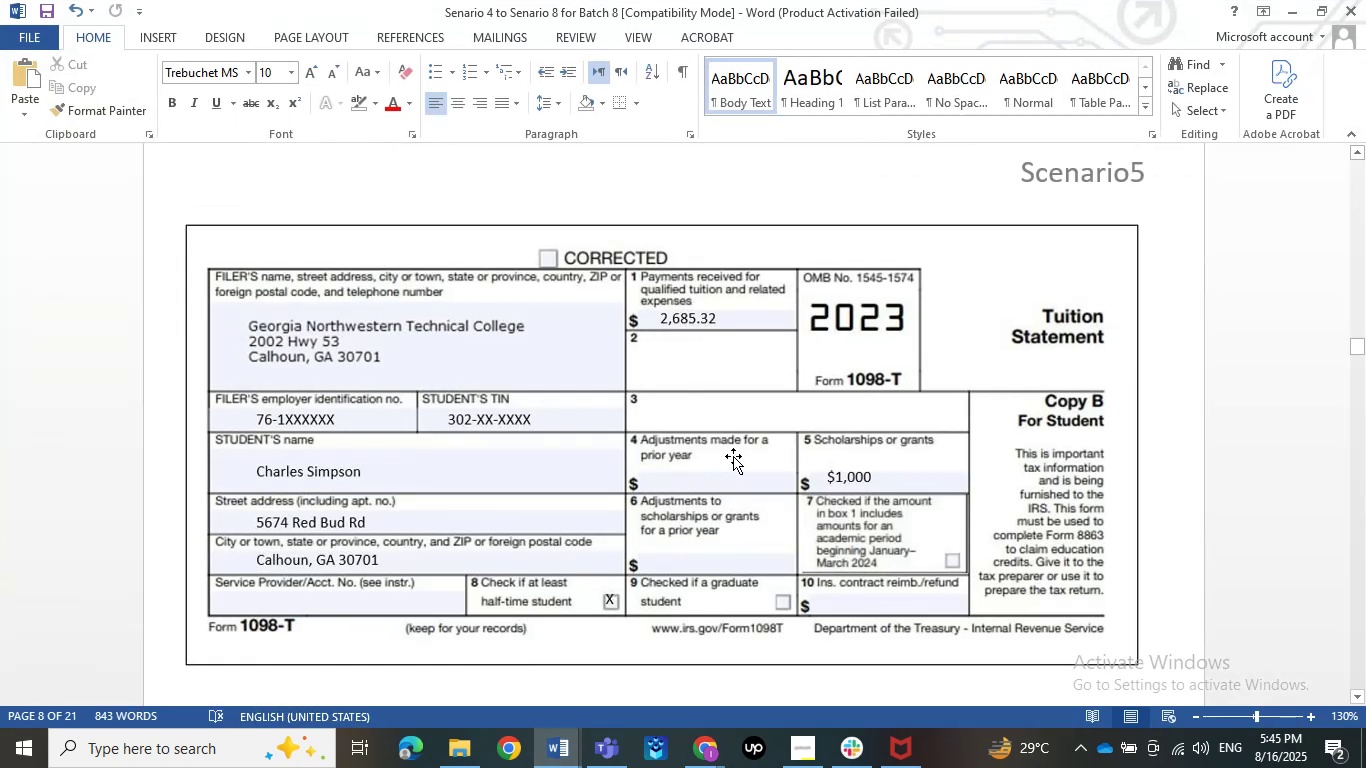 
left_click([1296, 15])
 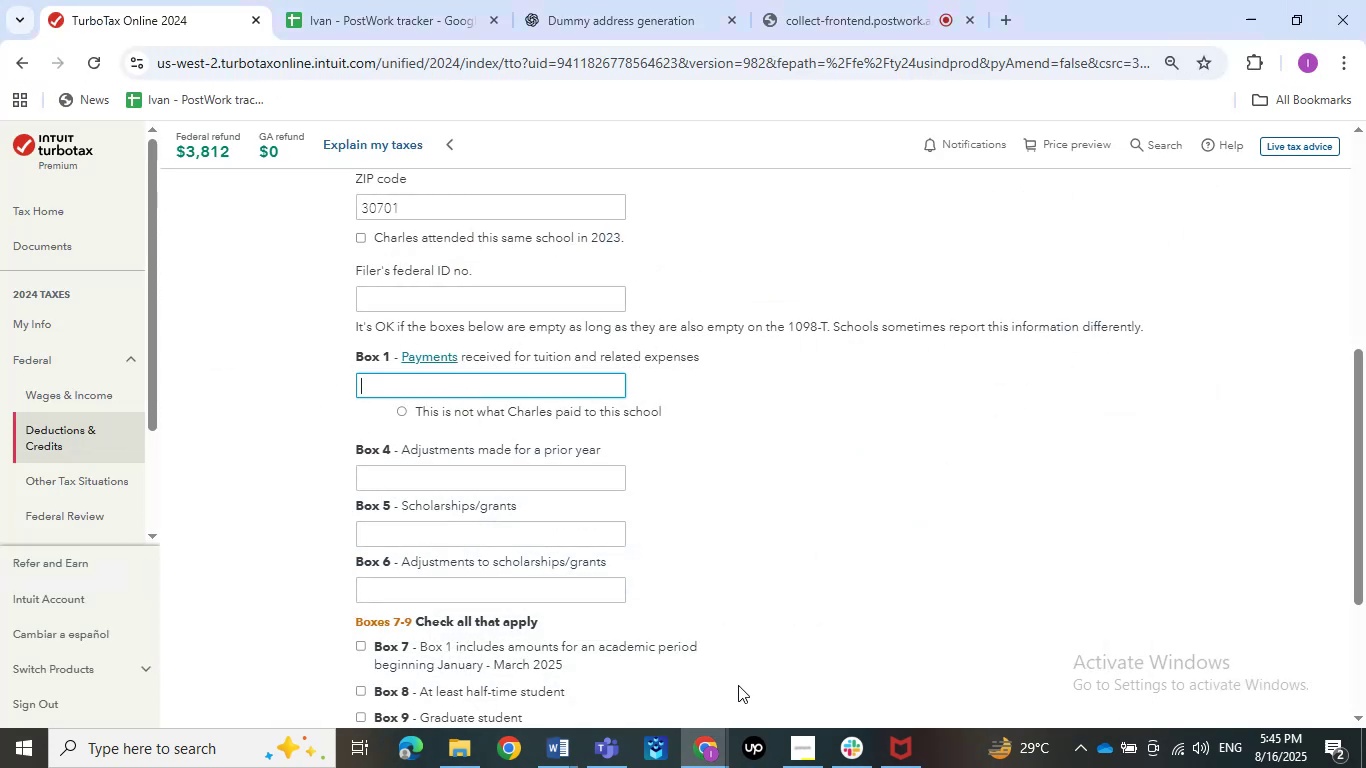 
wait(5.58)
 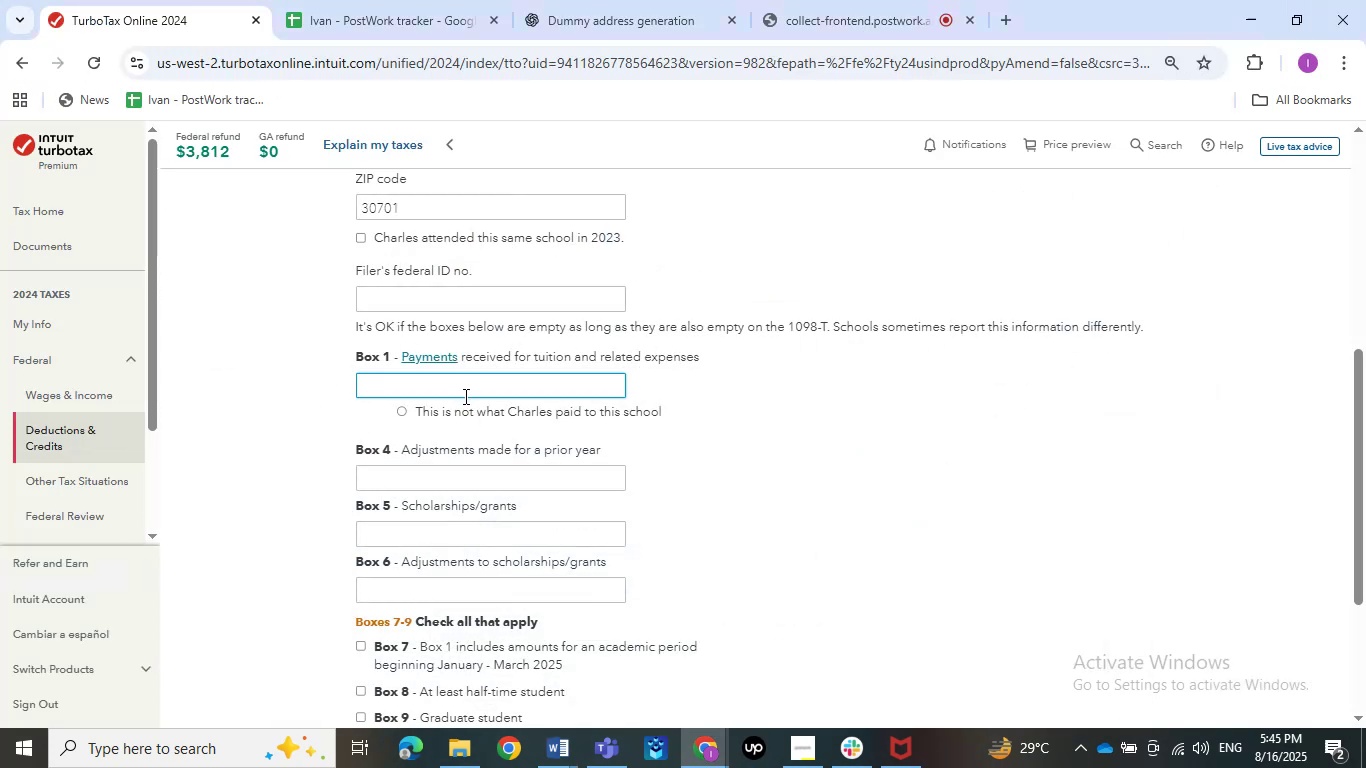 
mouse_move([799, 750])
 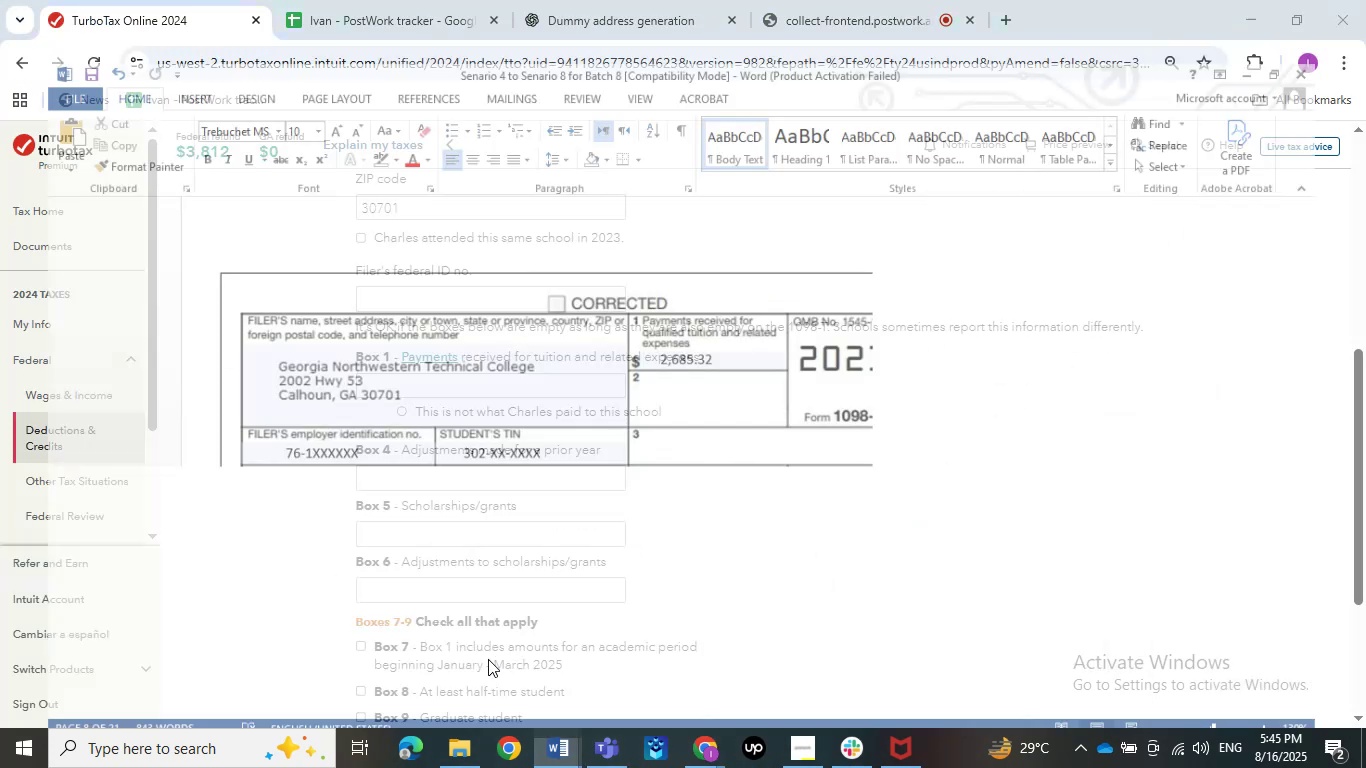 
left_click([488, 665])
 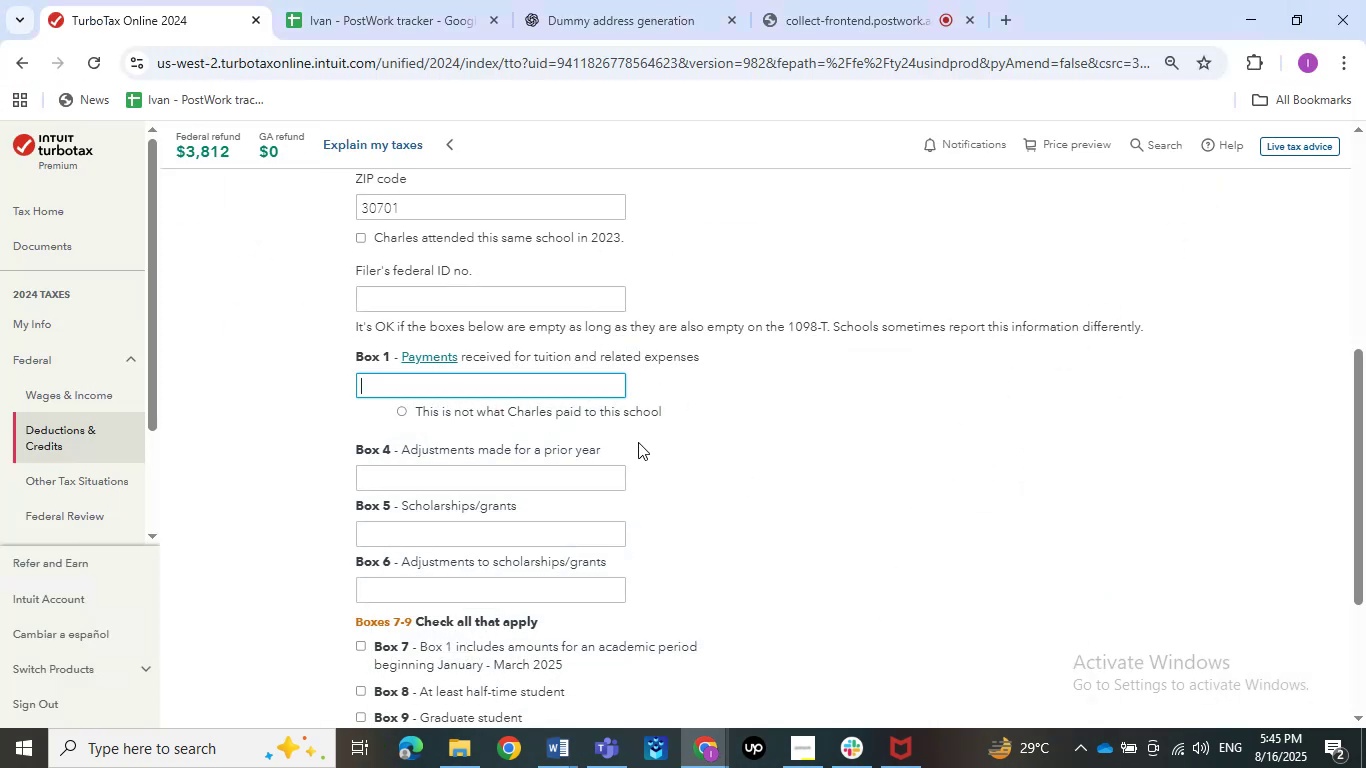 
wait(7.22)
 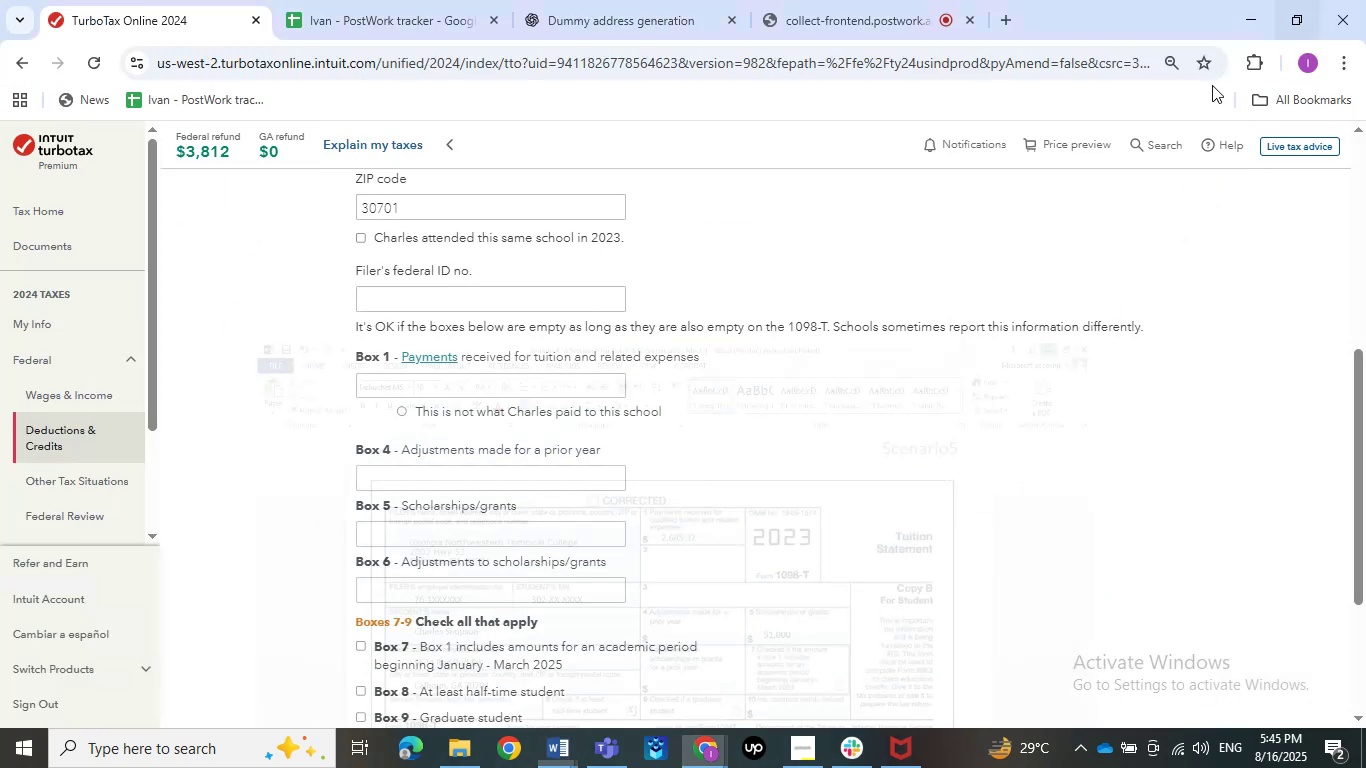 
scroll: coordinate [638, 442], scroll_direction: up, amount: 1.0
 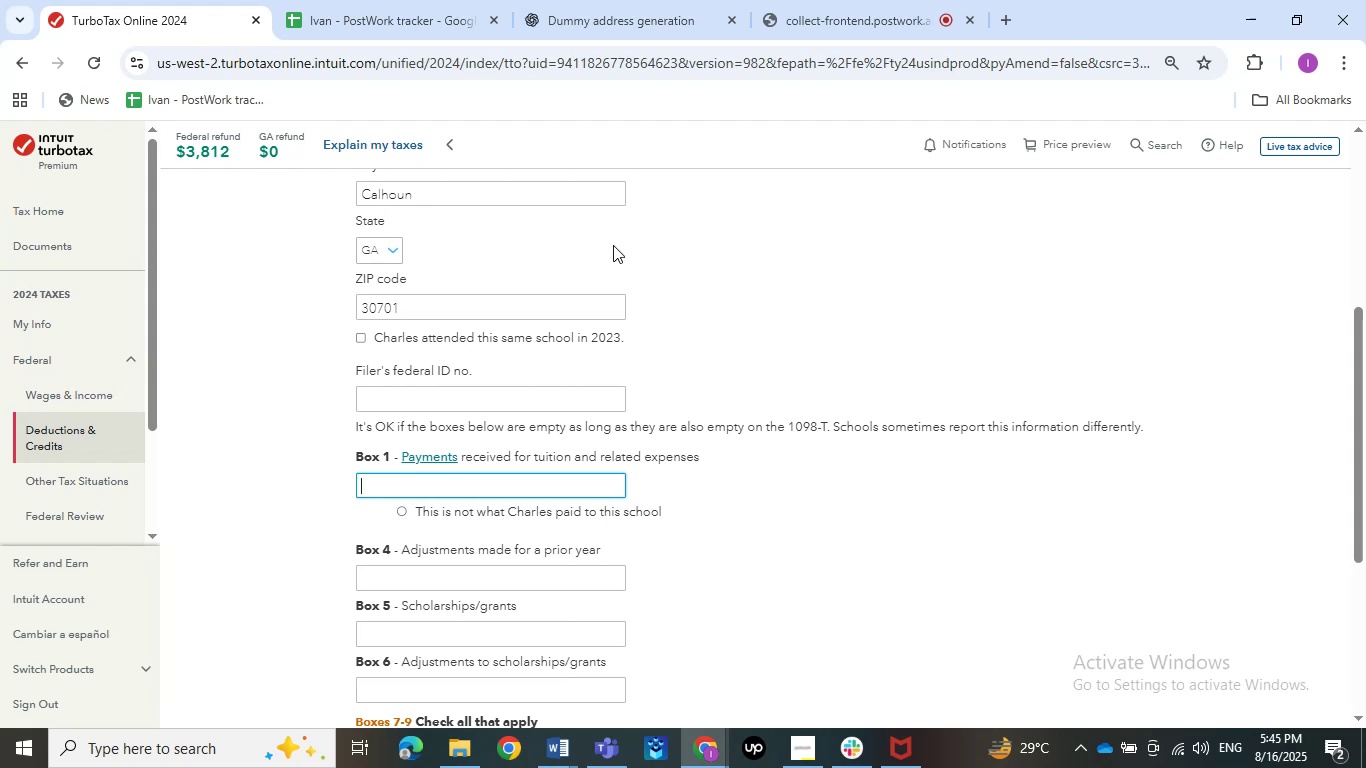 
wait(7.4)
 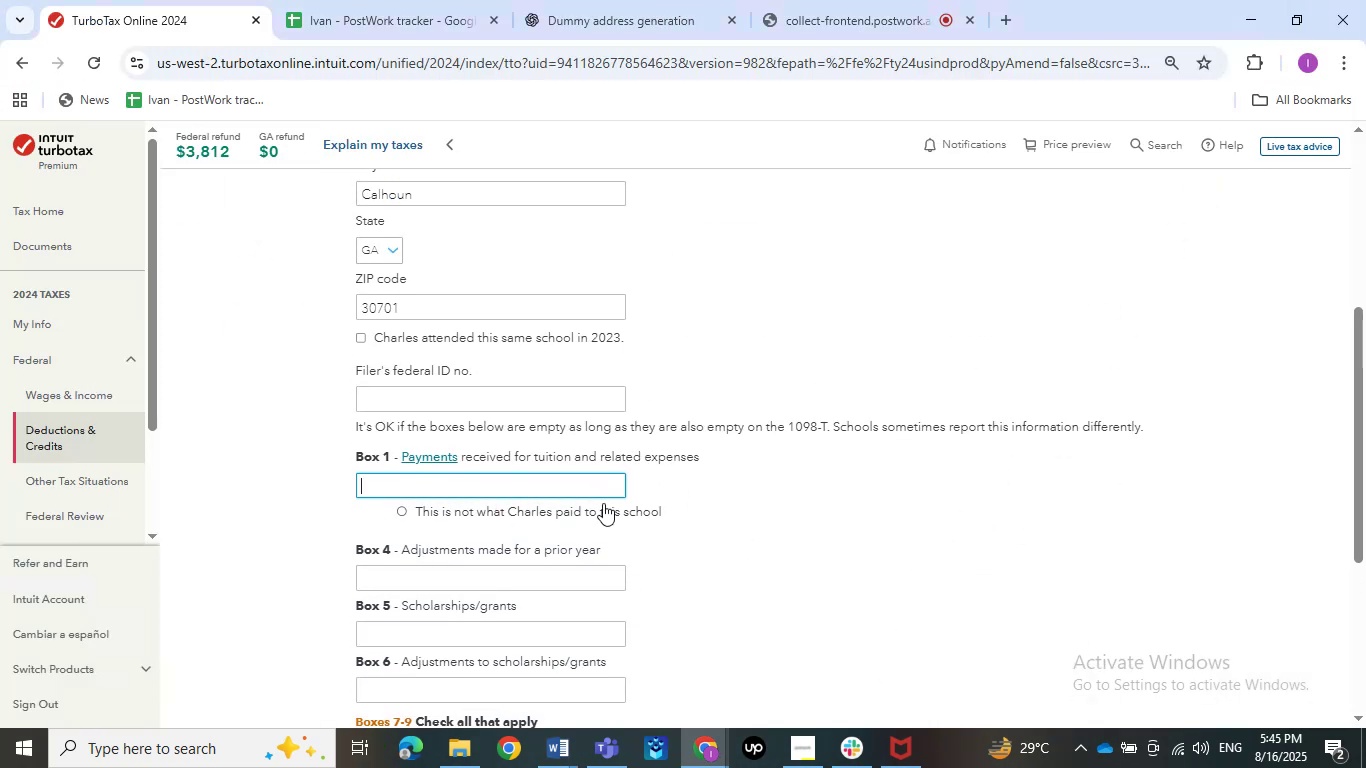 
scroll: coordinate [663, 222], scroll_direction: down, amount: 2.0
 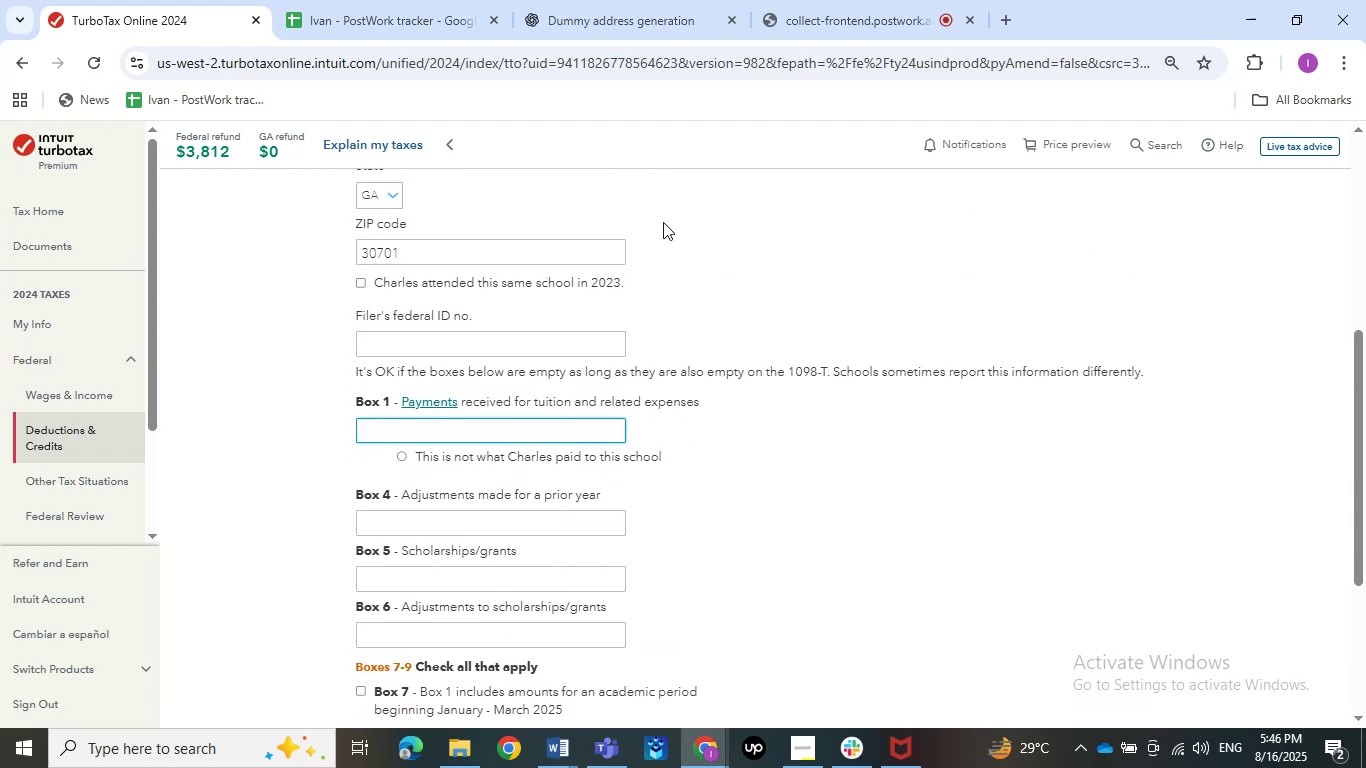 
scroll: coordinate [663, 222], scroll_direction: up, amount: 3.0
 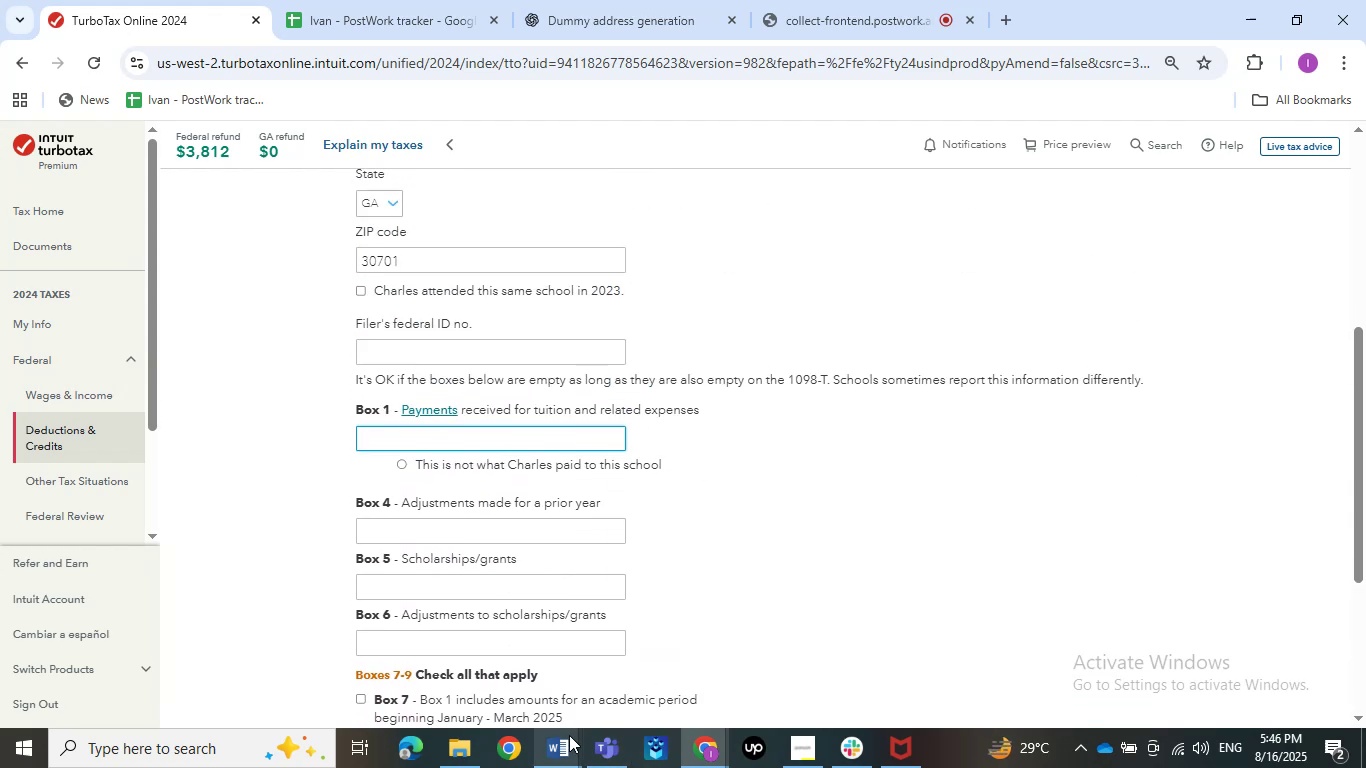 
left_click([569, 735])
 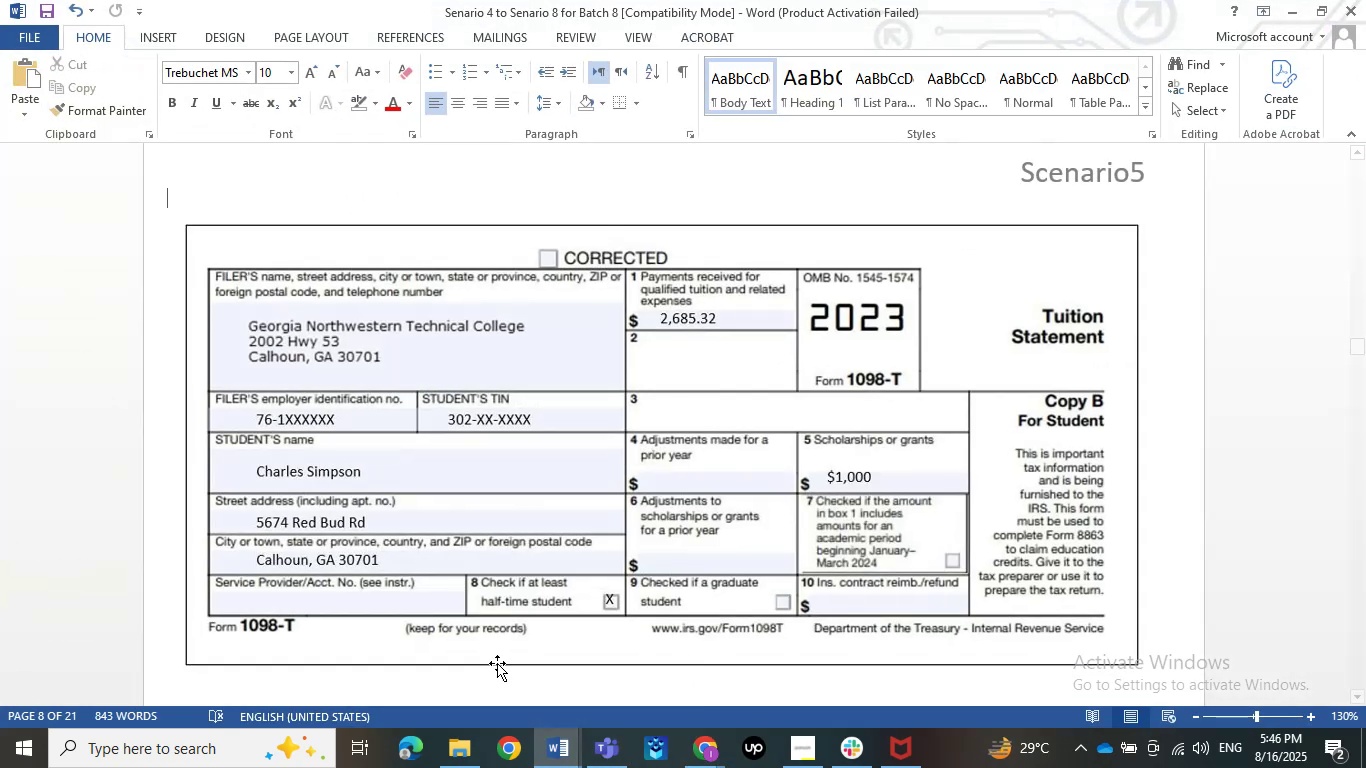 
left_click([481, 681])
 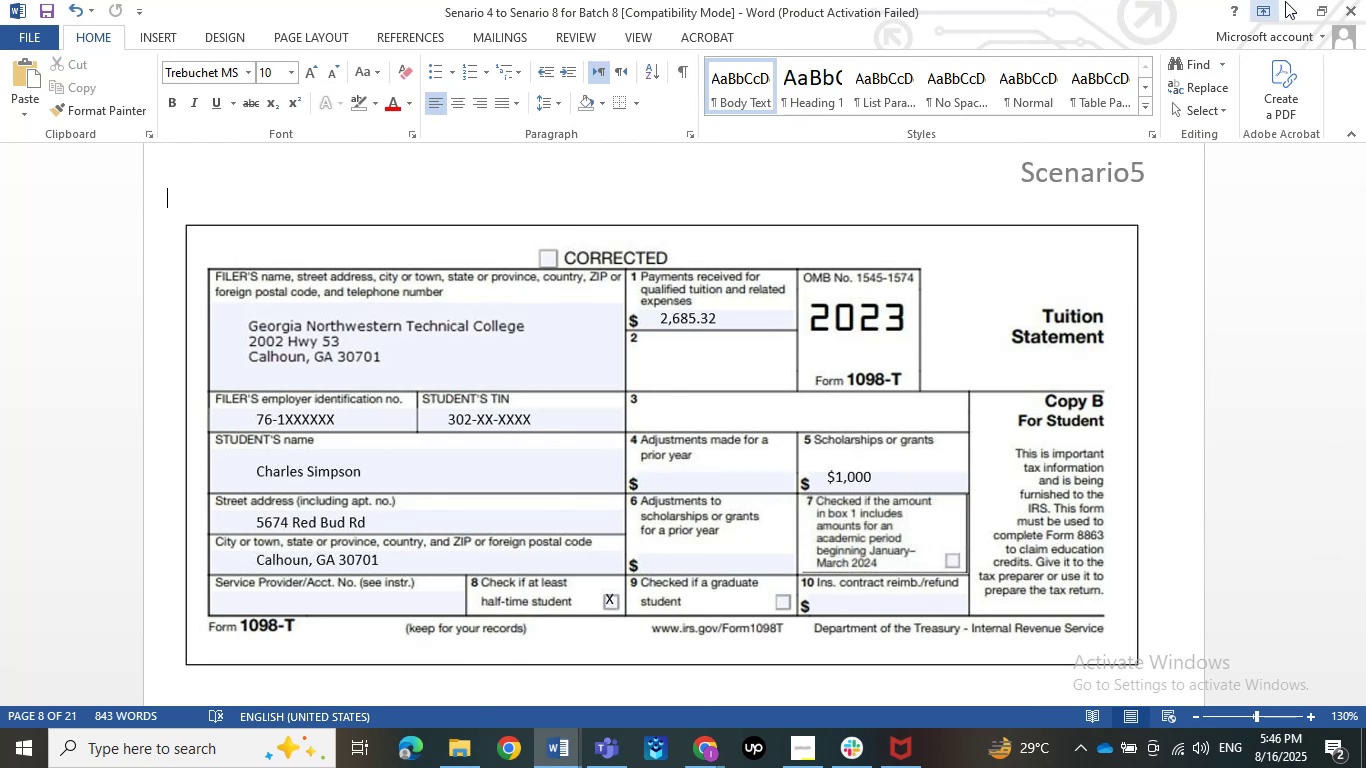 
left_click([1298, 0])
 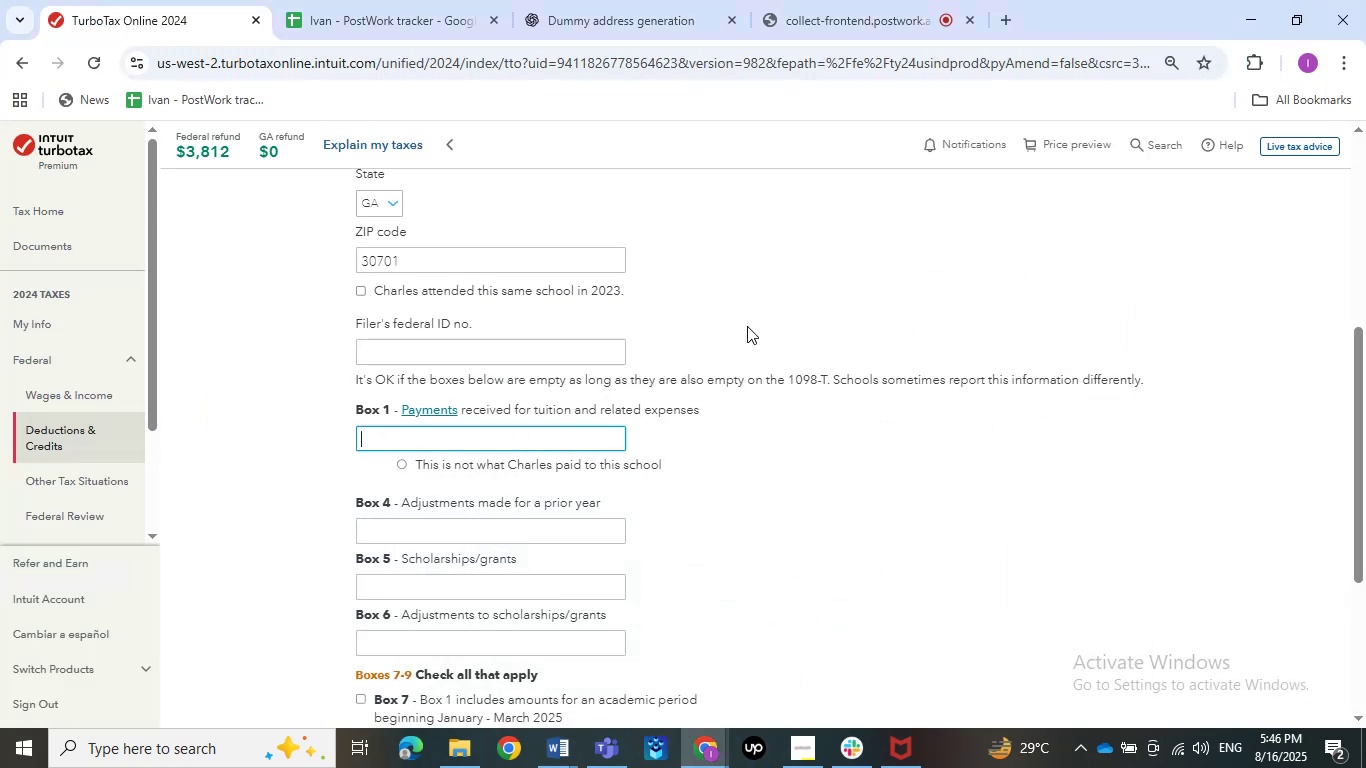 
key(Numpad2)
 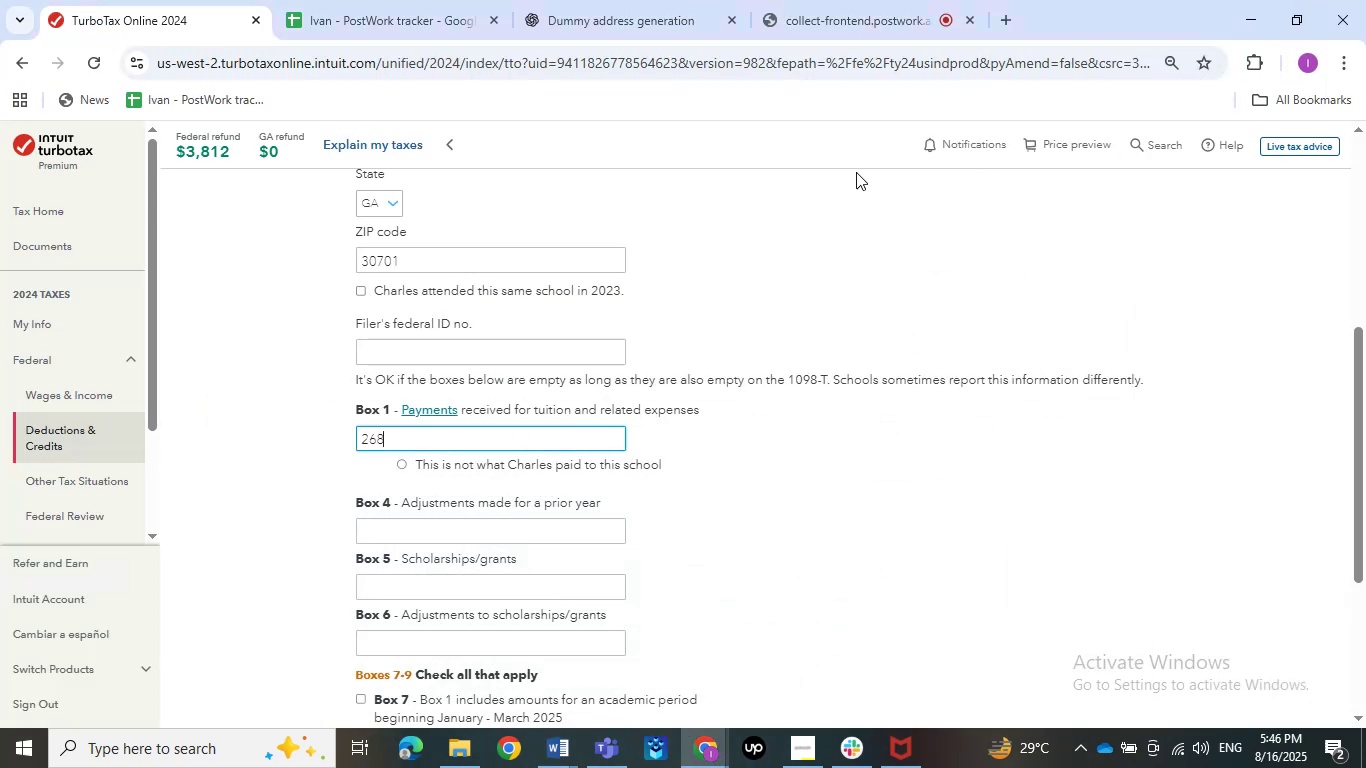 
key(Numpad6)
 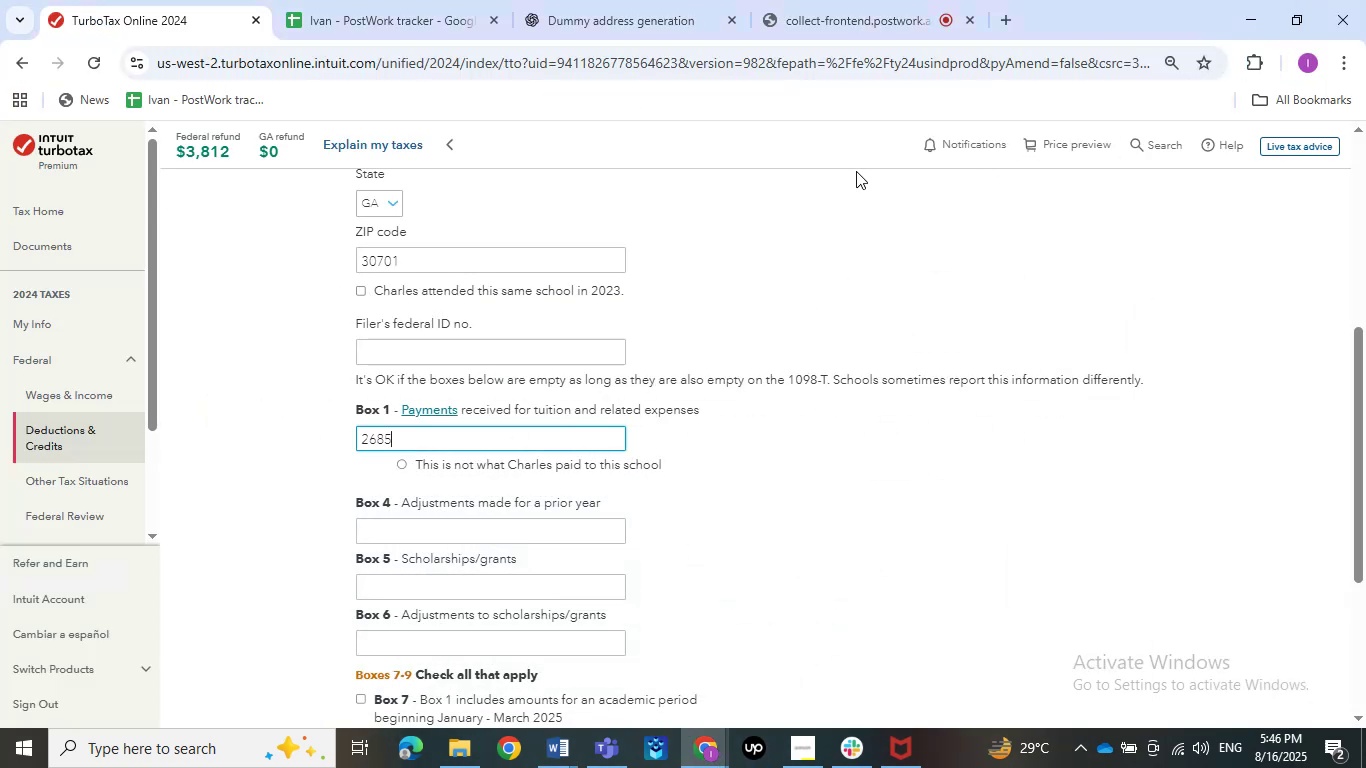 
key(Numpad8)
 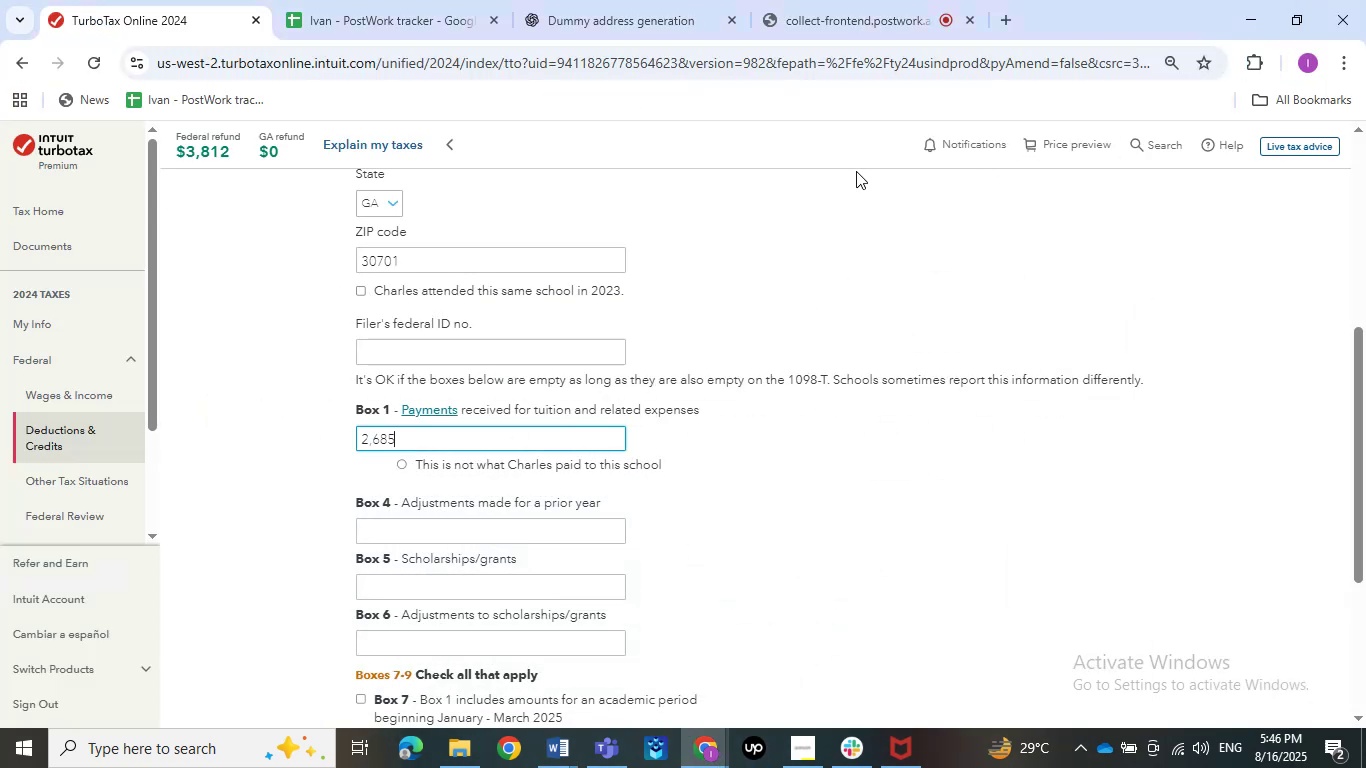 
key(Numpad5)
 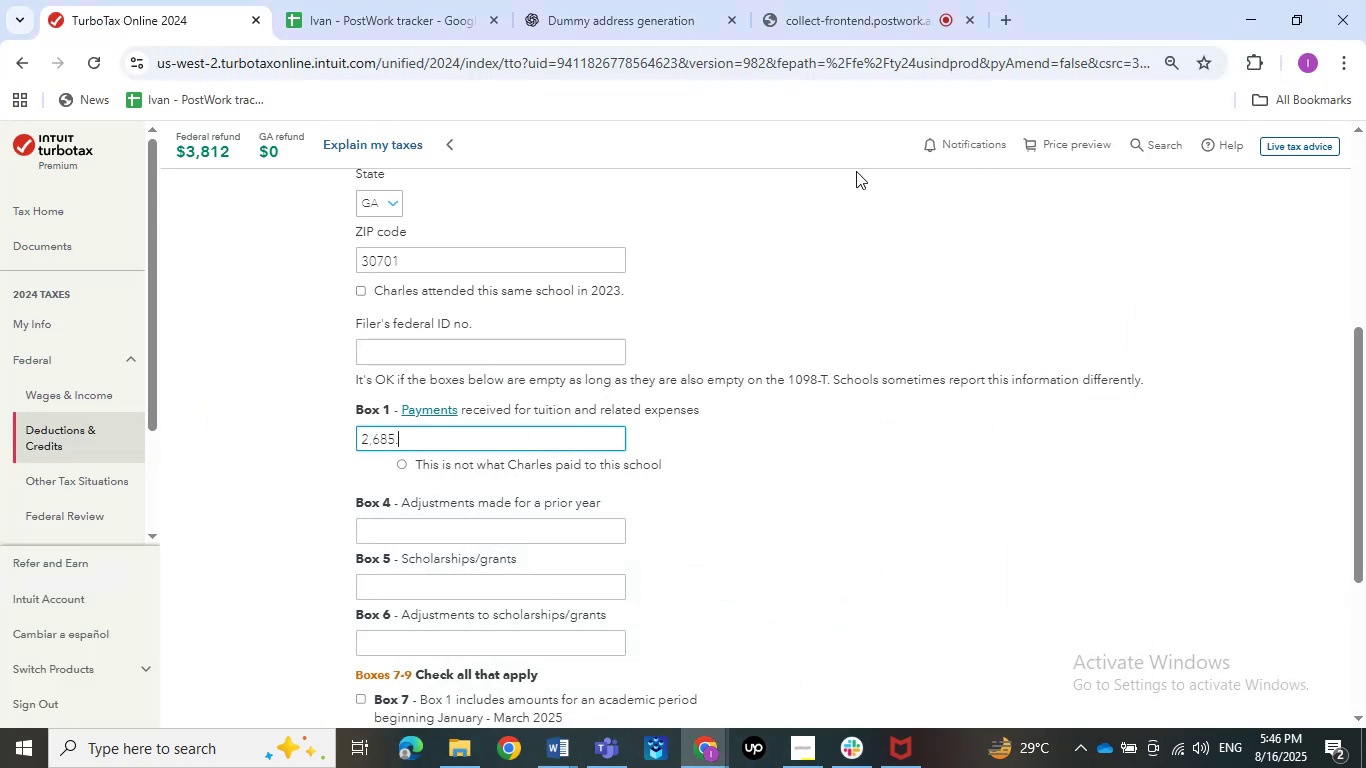 
key(NumpadDecimal)
 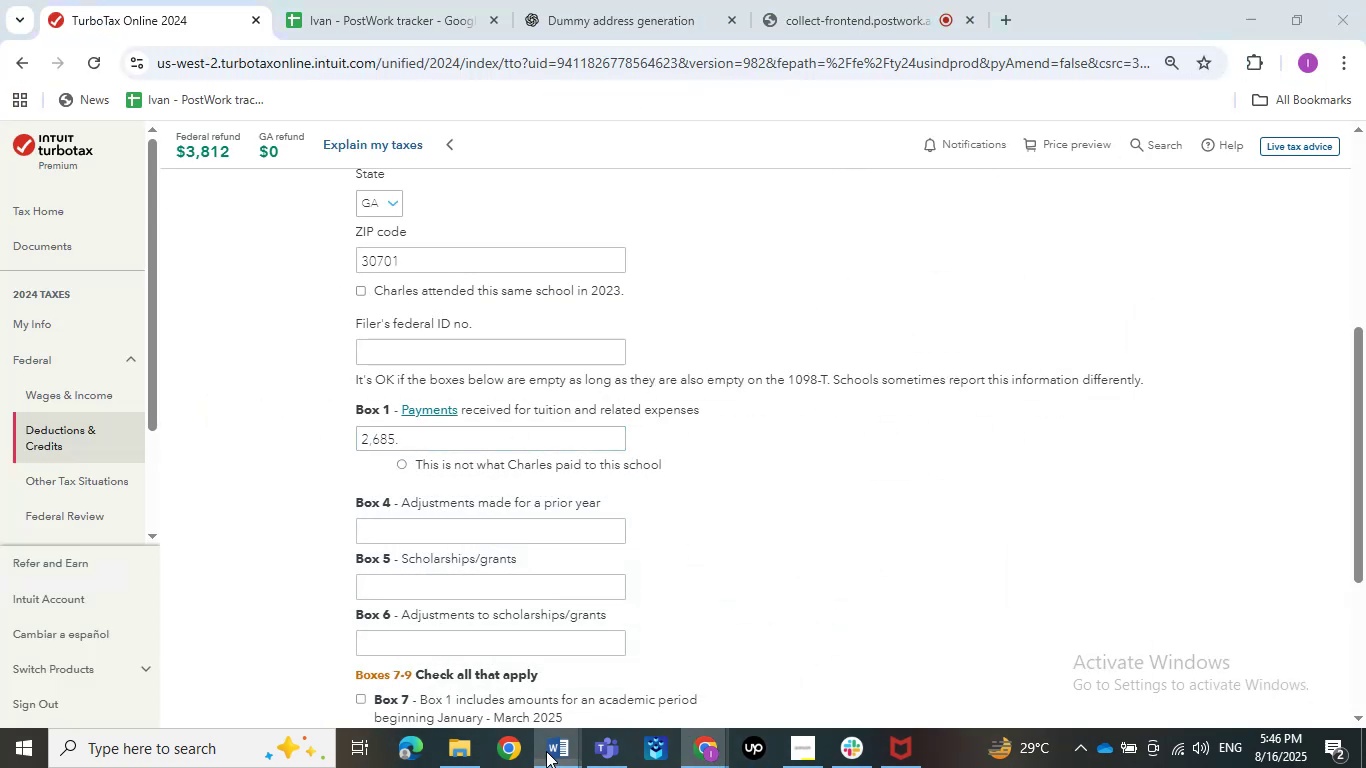 
left_click([547, 755])
 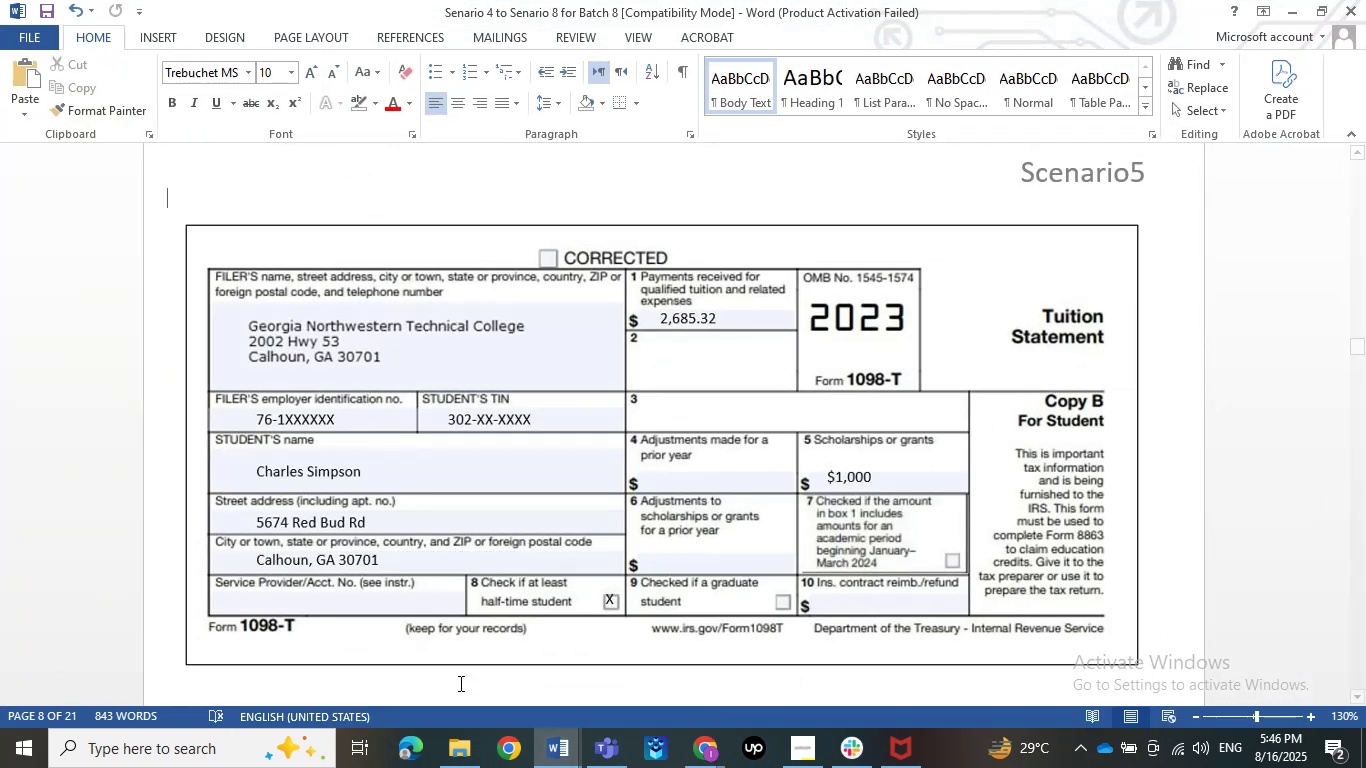 
left_click([459, 683])
 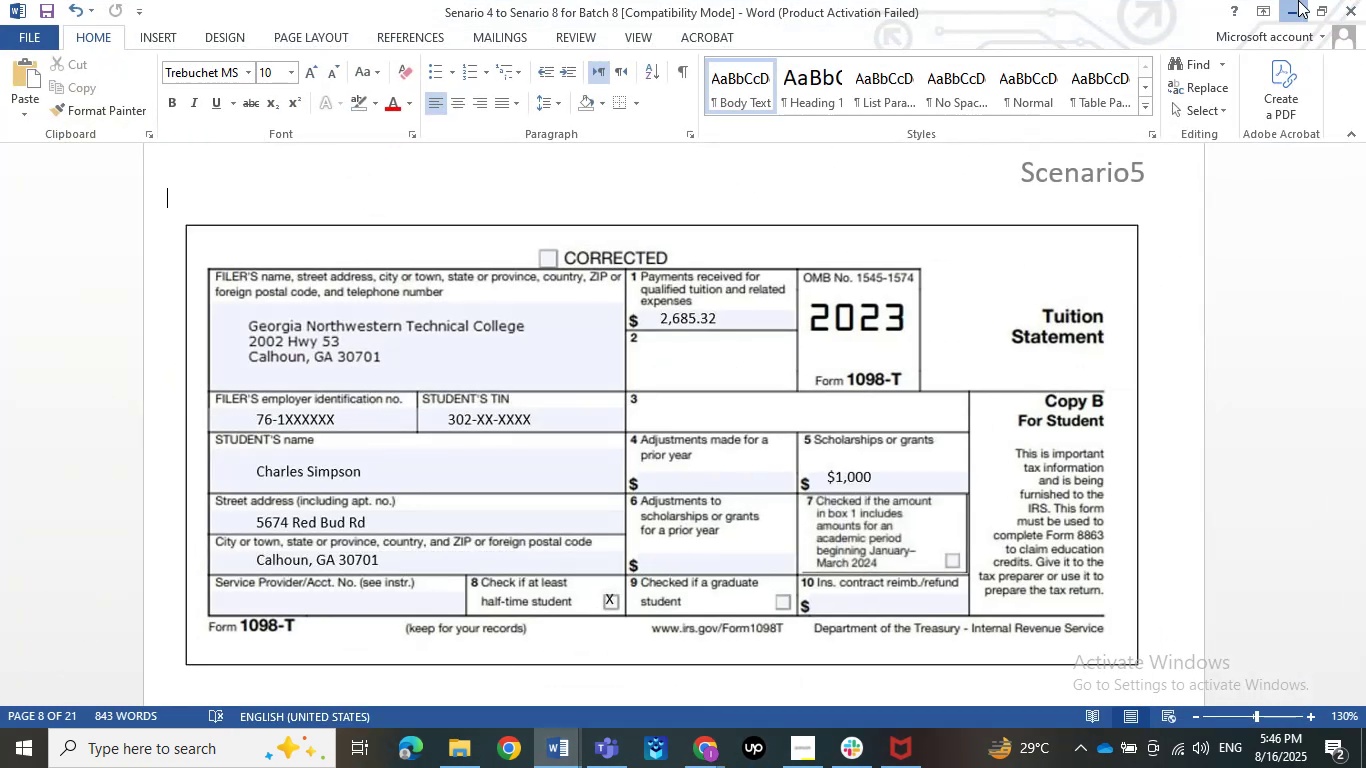 
left_click([1298, 0])
 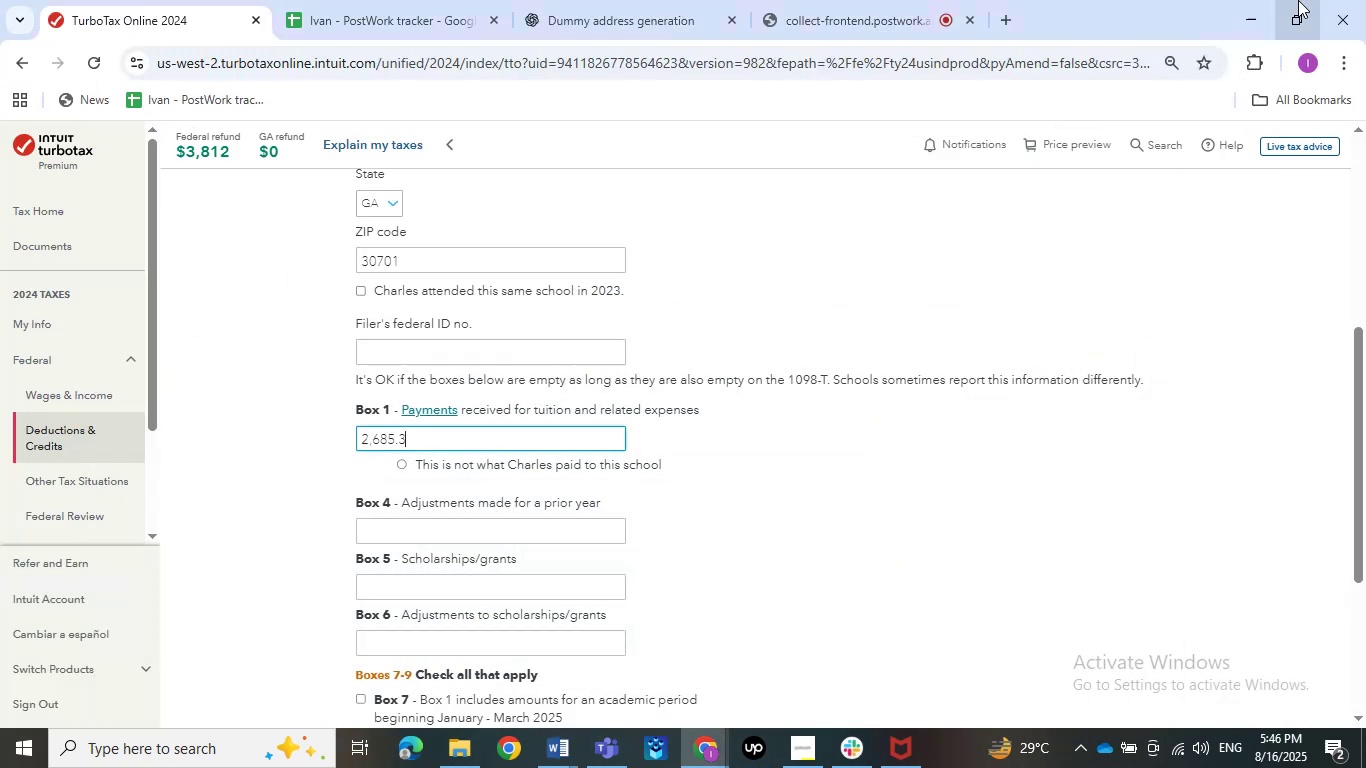 
key(Numpad3)
 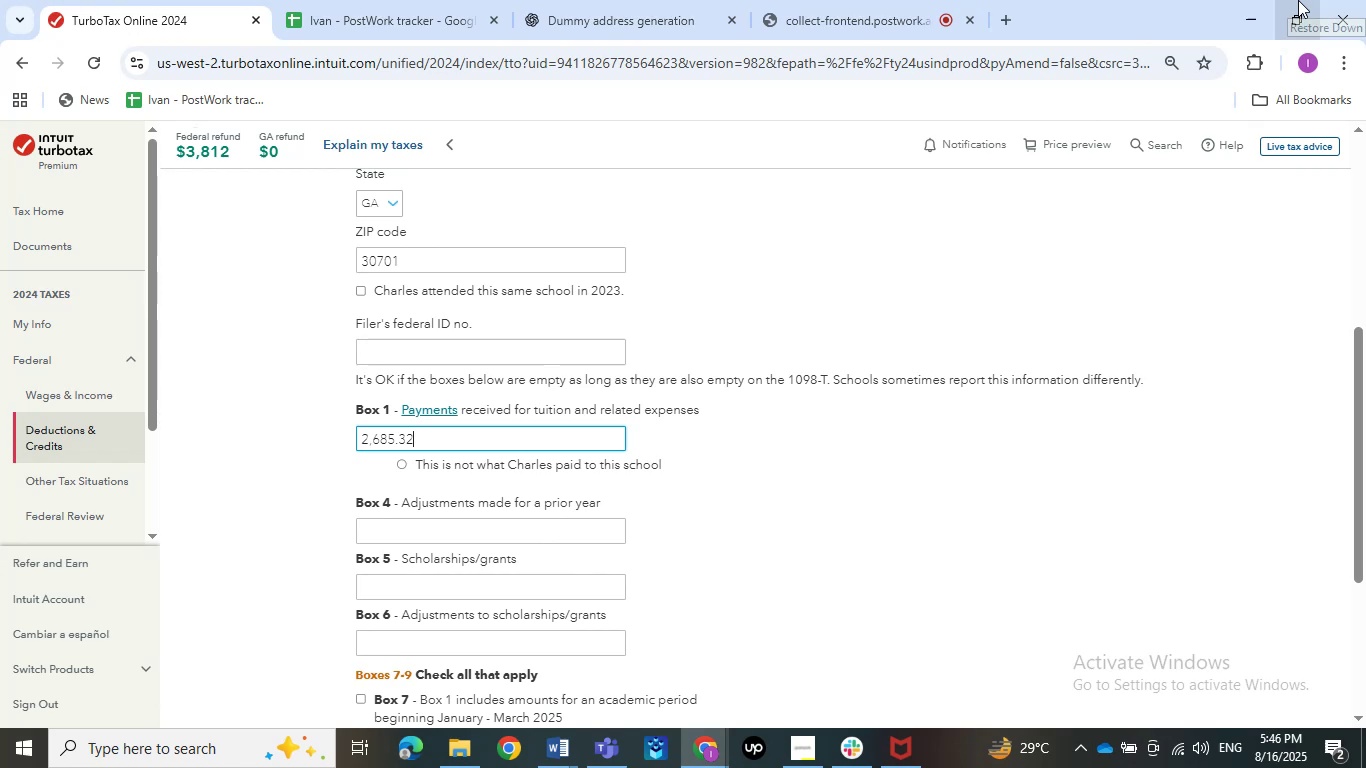 
key(Numpad2)
 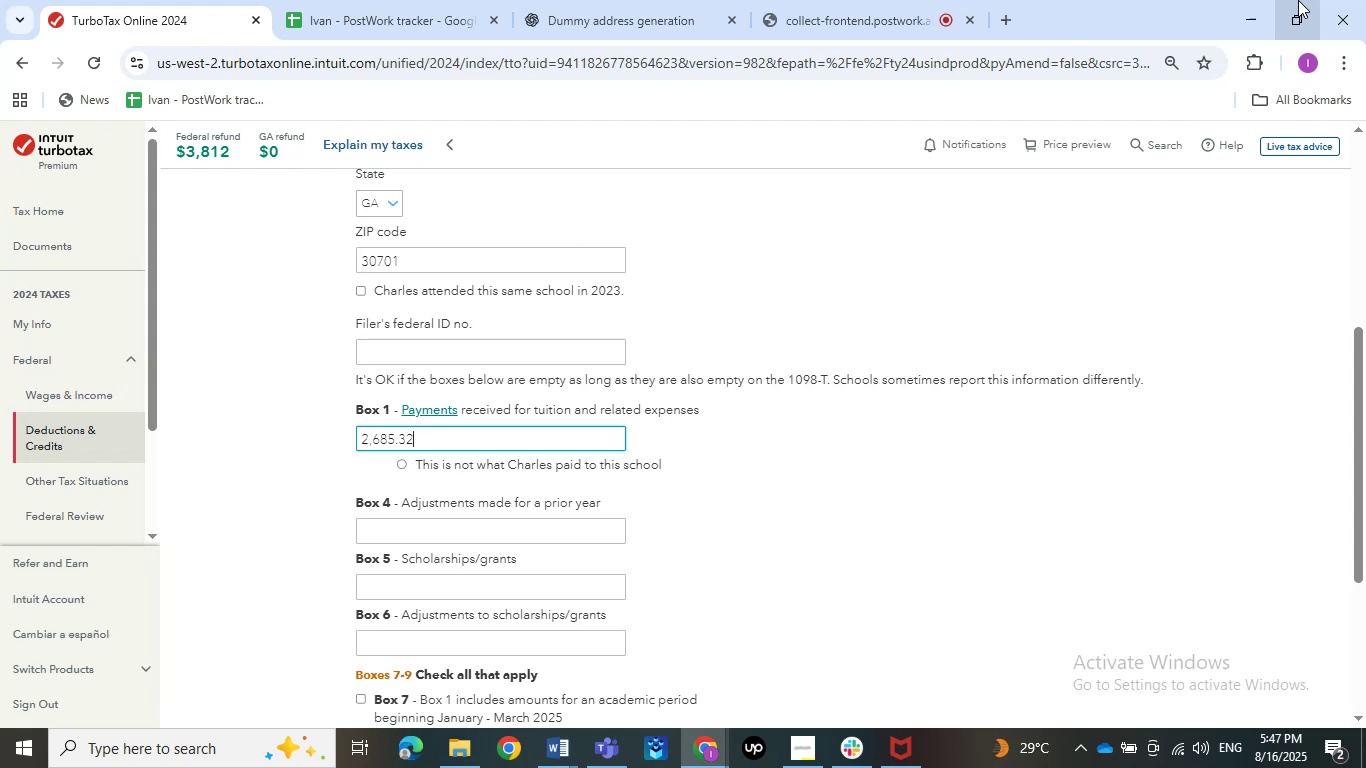 
wait(51.63)
 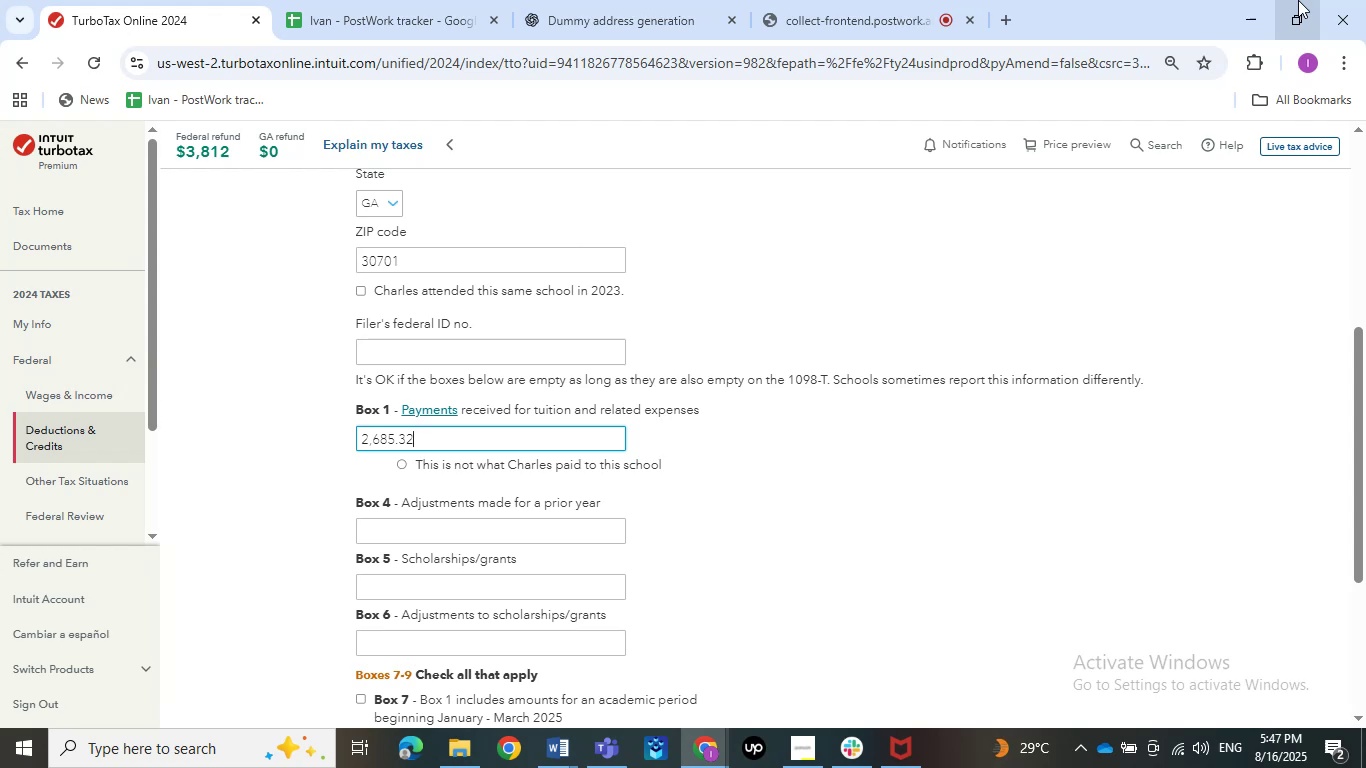 
double_click([463, 683])
 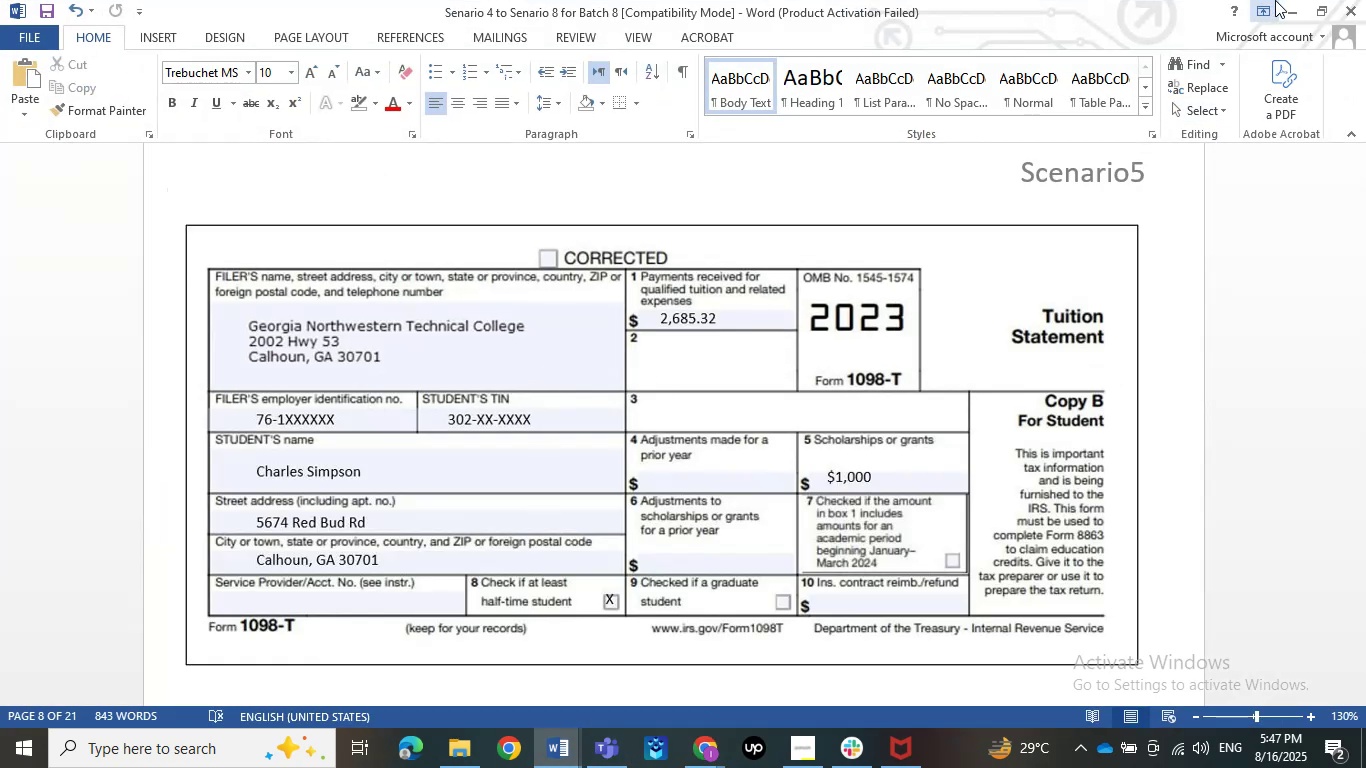 
left_click([1296, 0])
 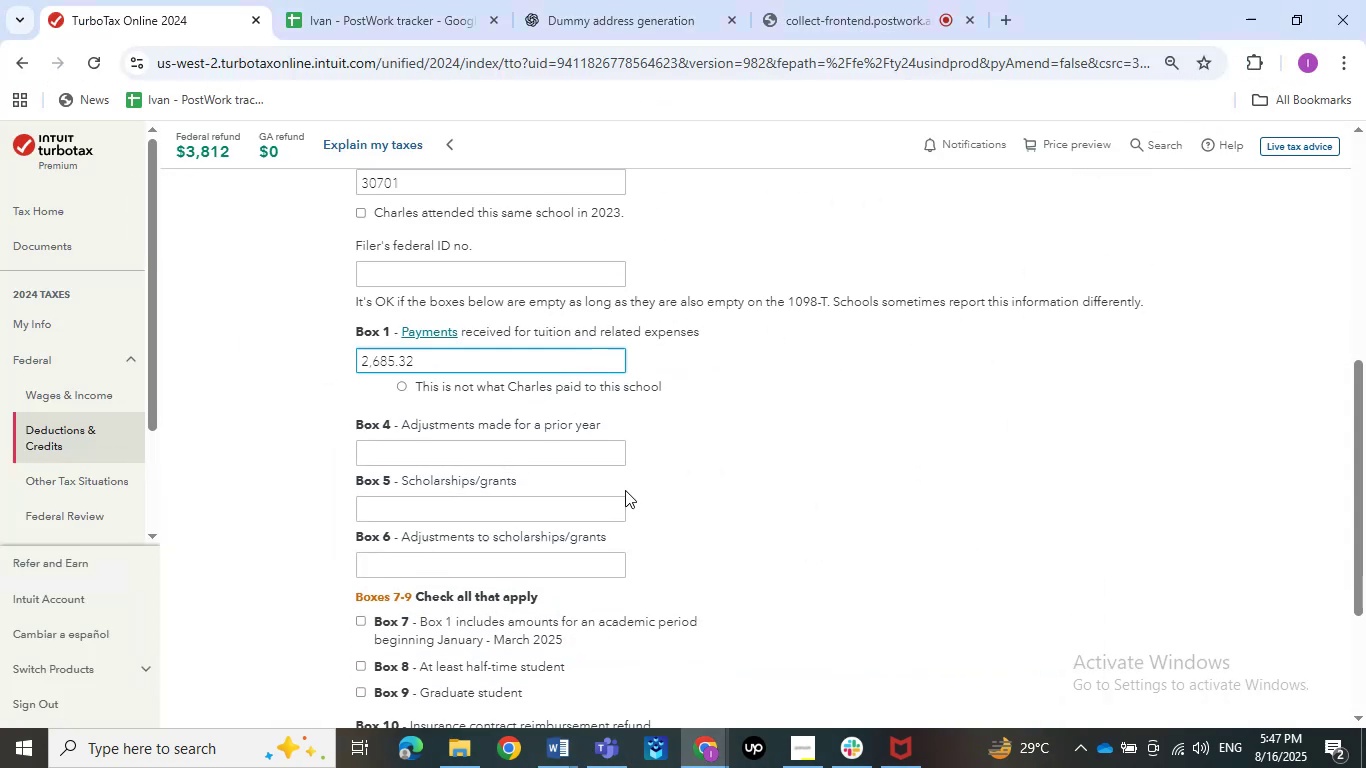 
scroll: coordinate [719, 474], scroll_direction: down, amount: 1.0
 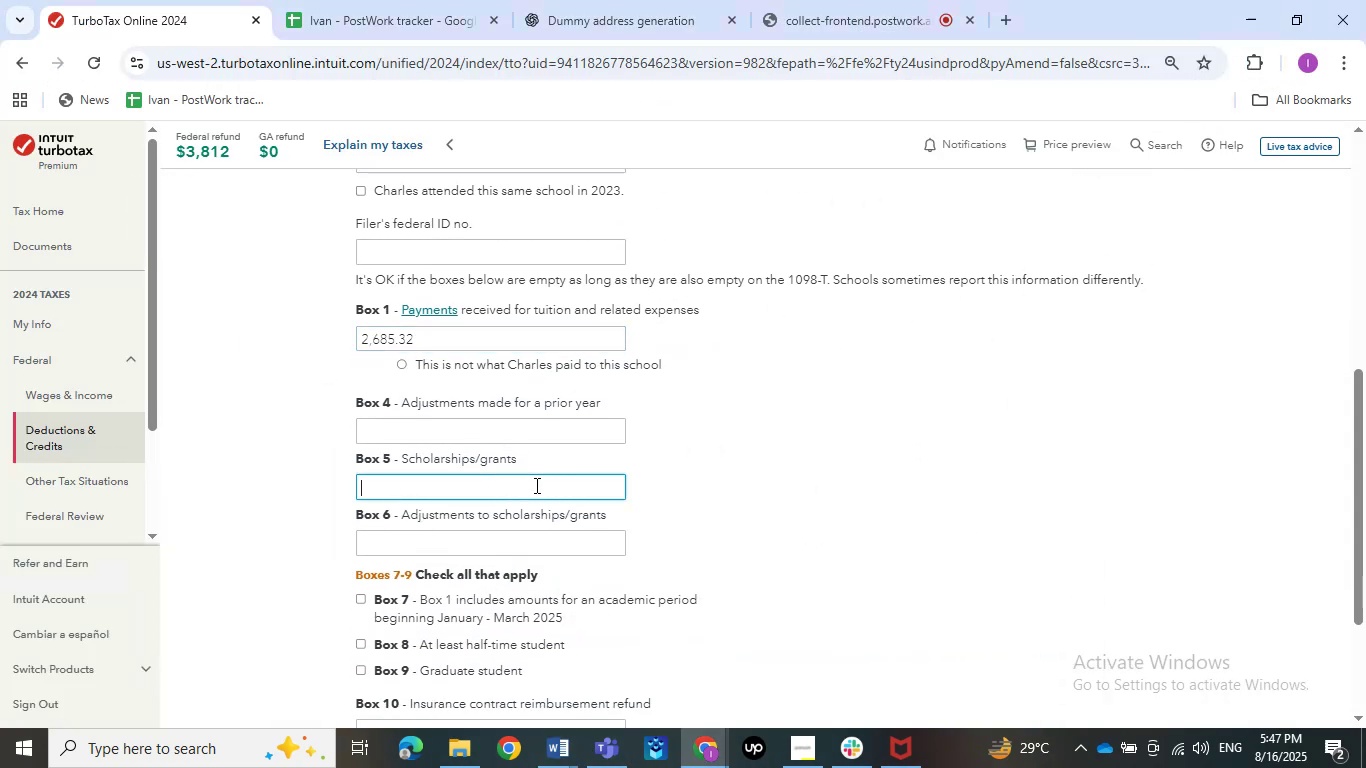 
left_click([535, 485])
 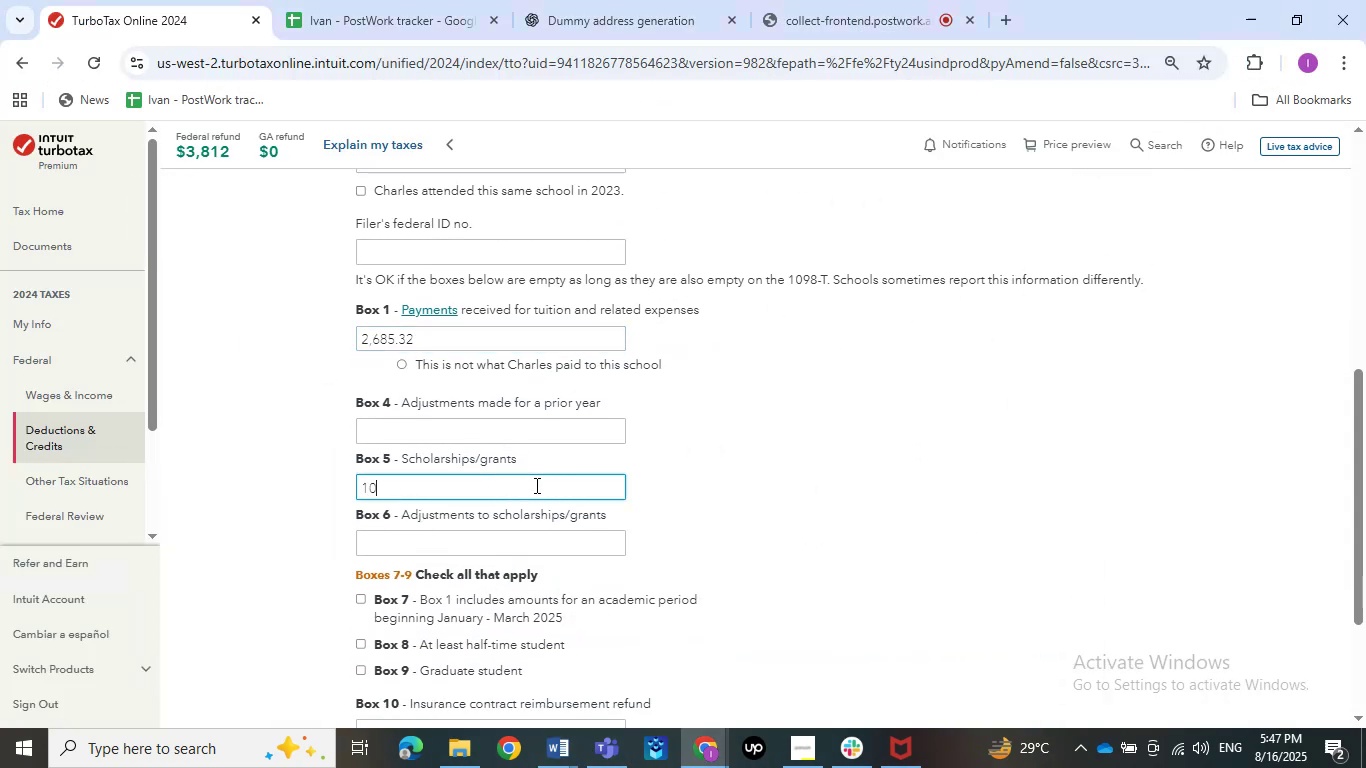 
key(Numpad1)
 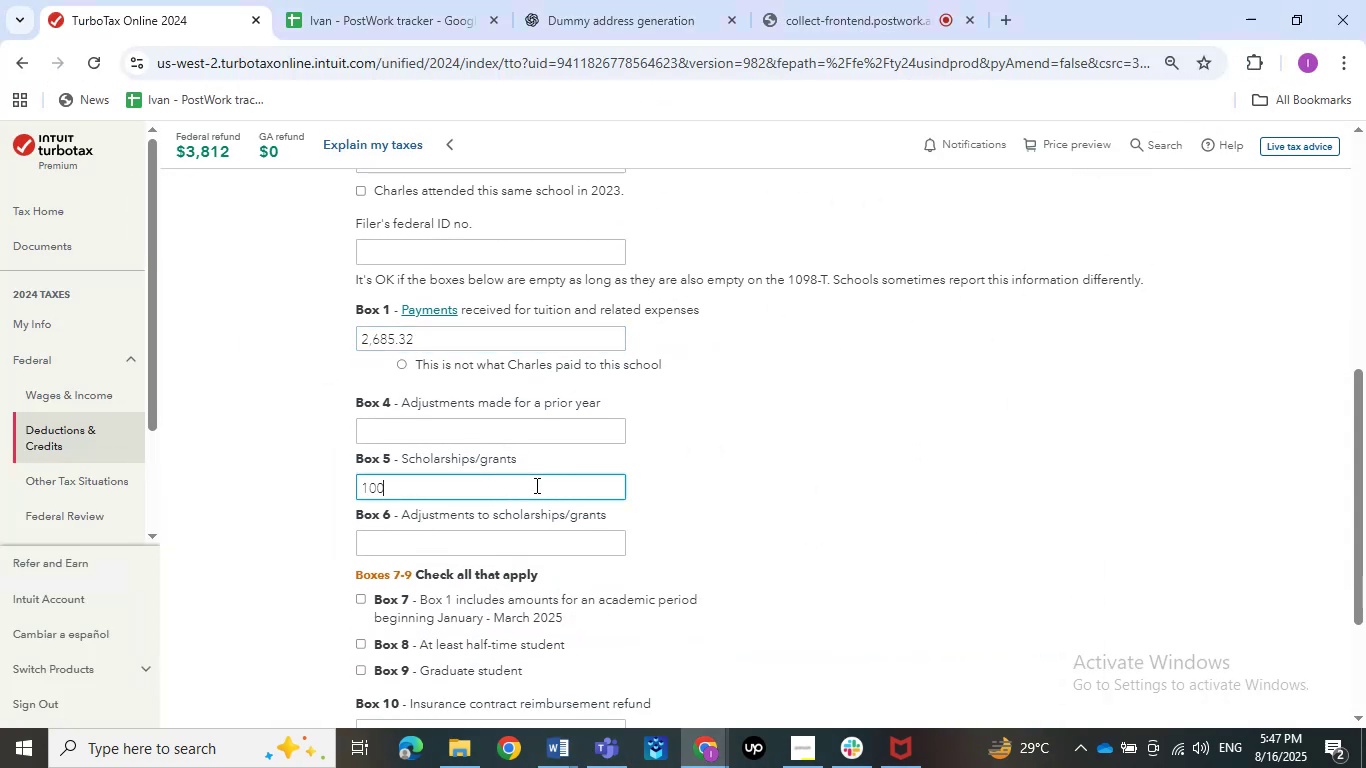 
key(Numpad0)
 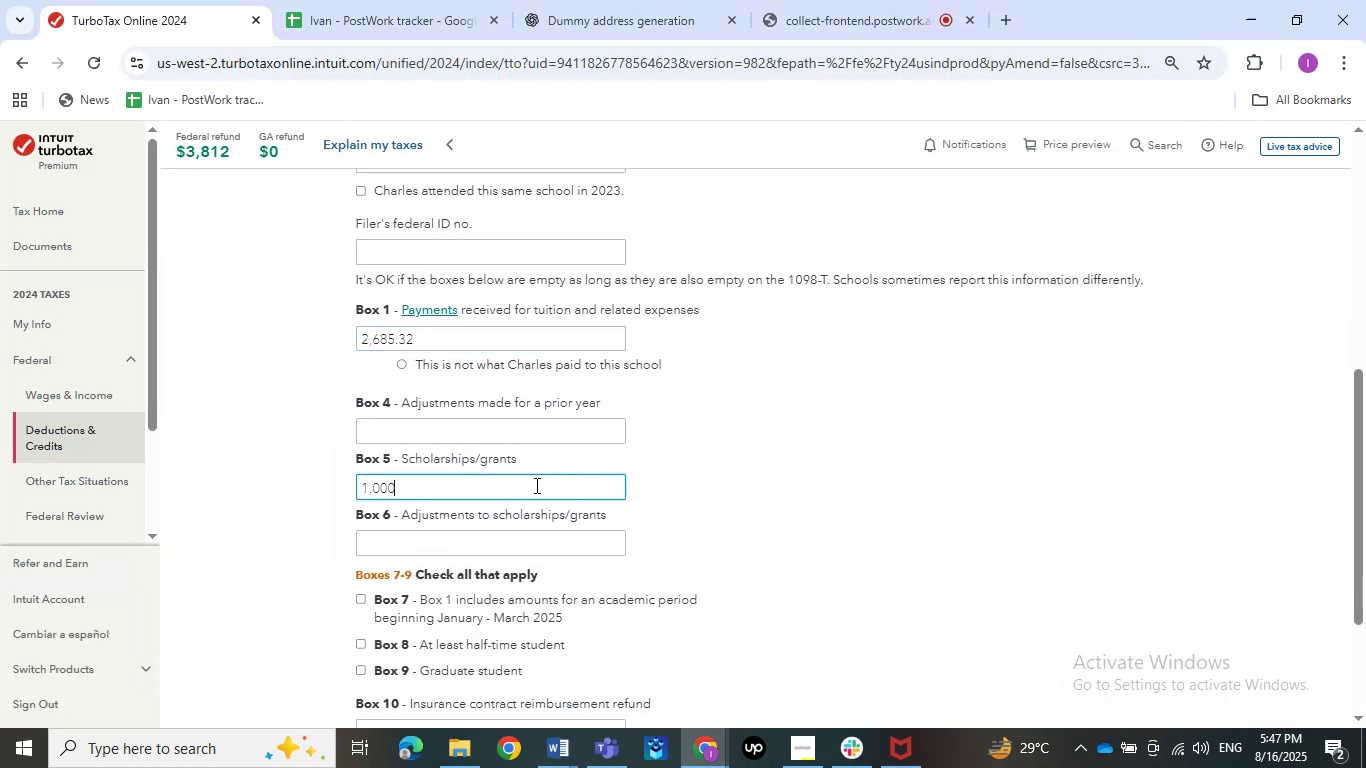 
key(Numpad0)
 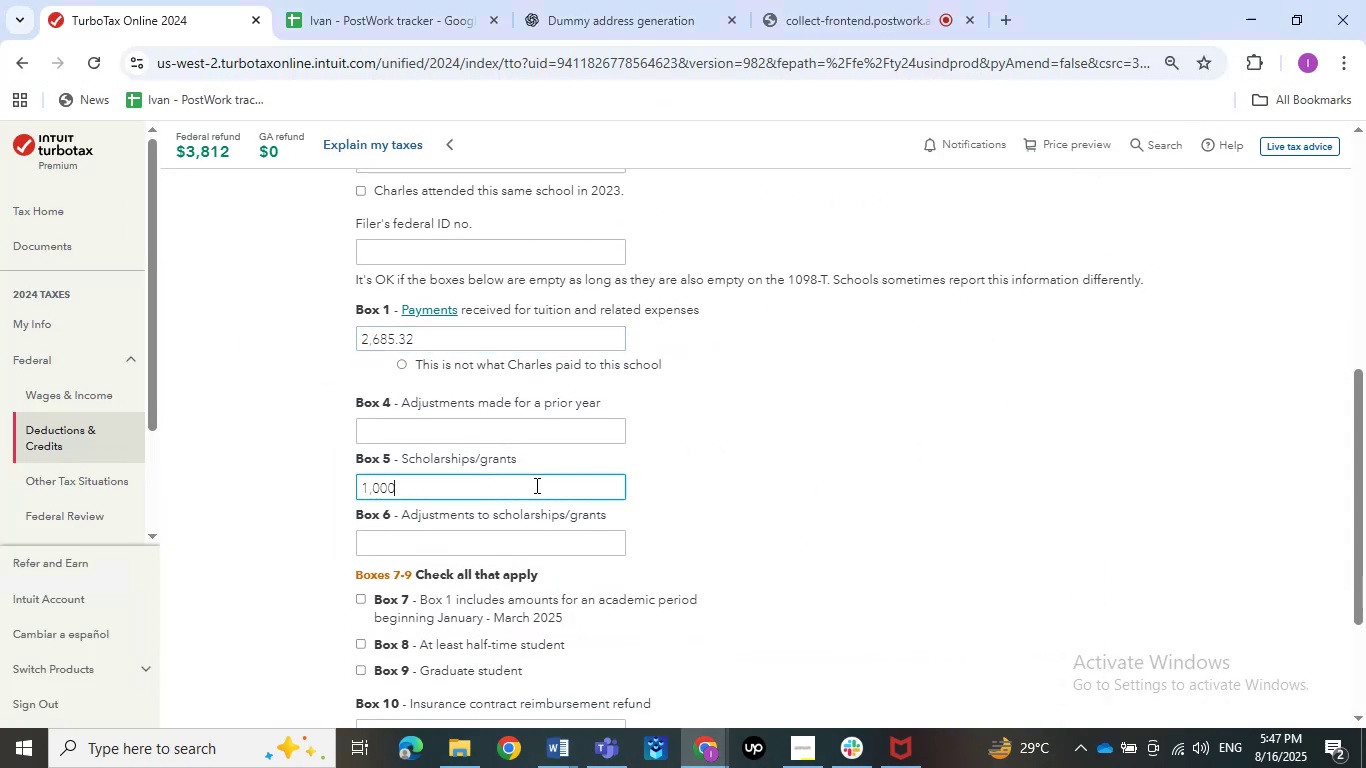 
key(Numpad0)
 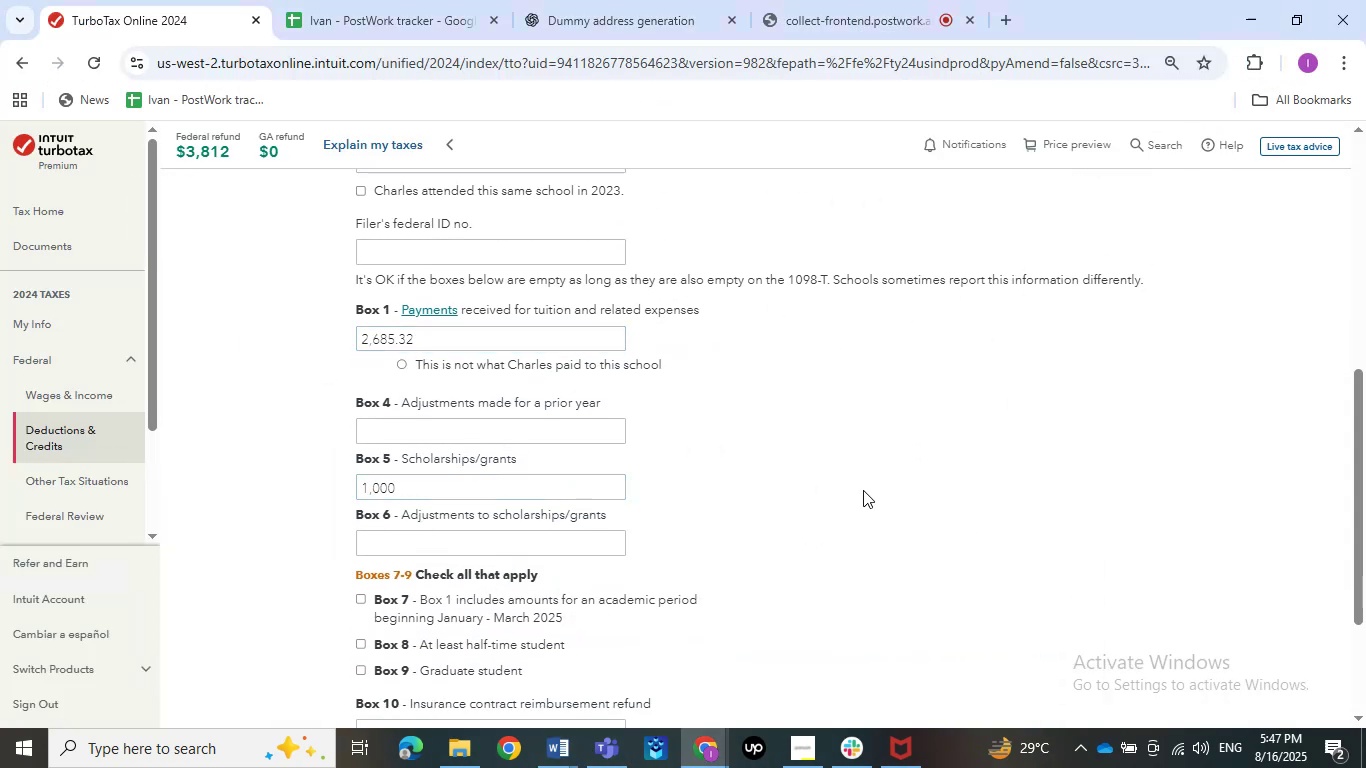 
left_click([863, 480])
 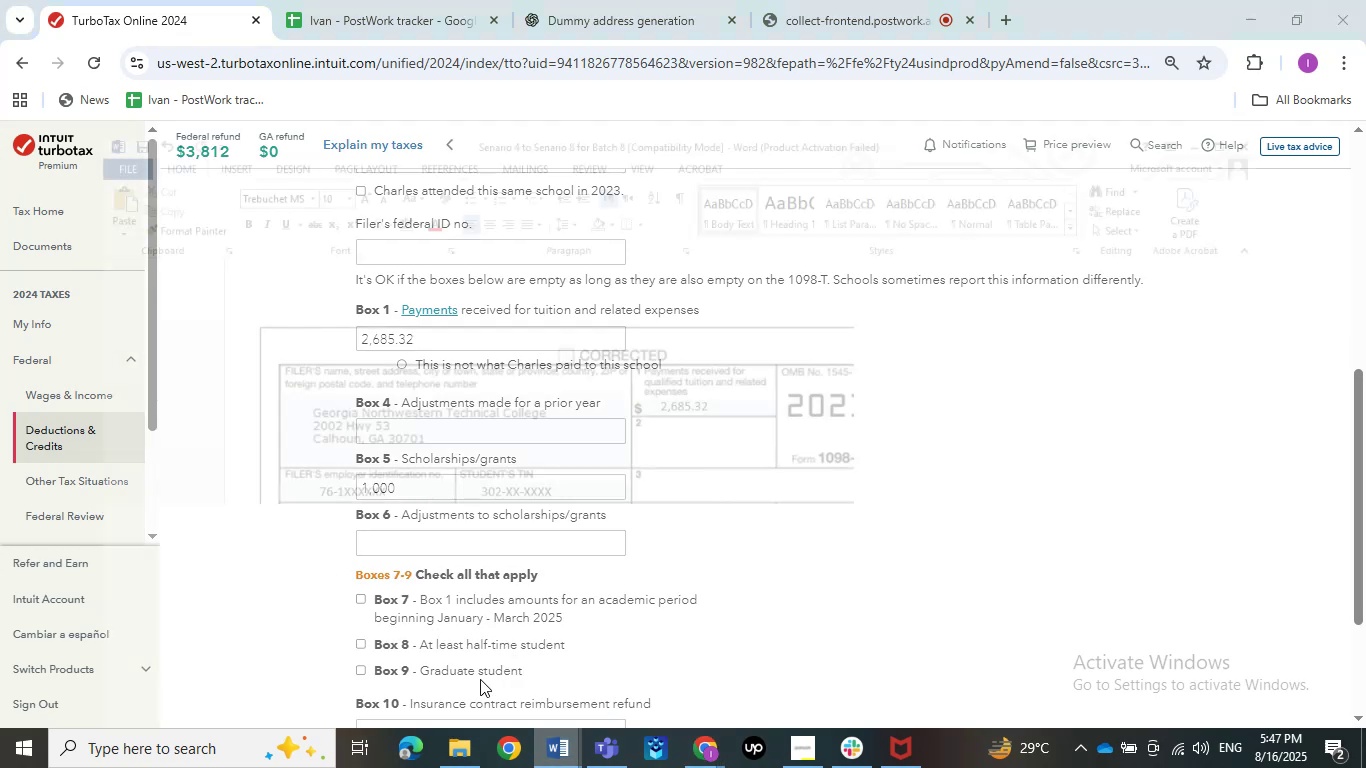 
double_click([477, 685])
 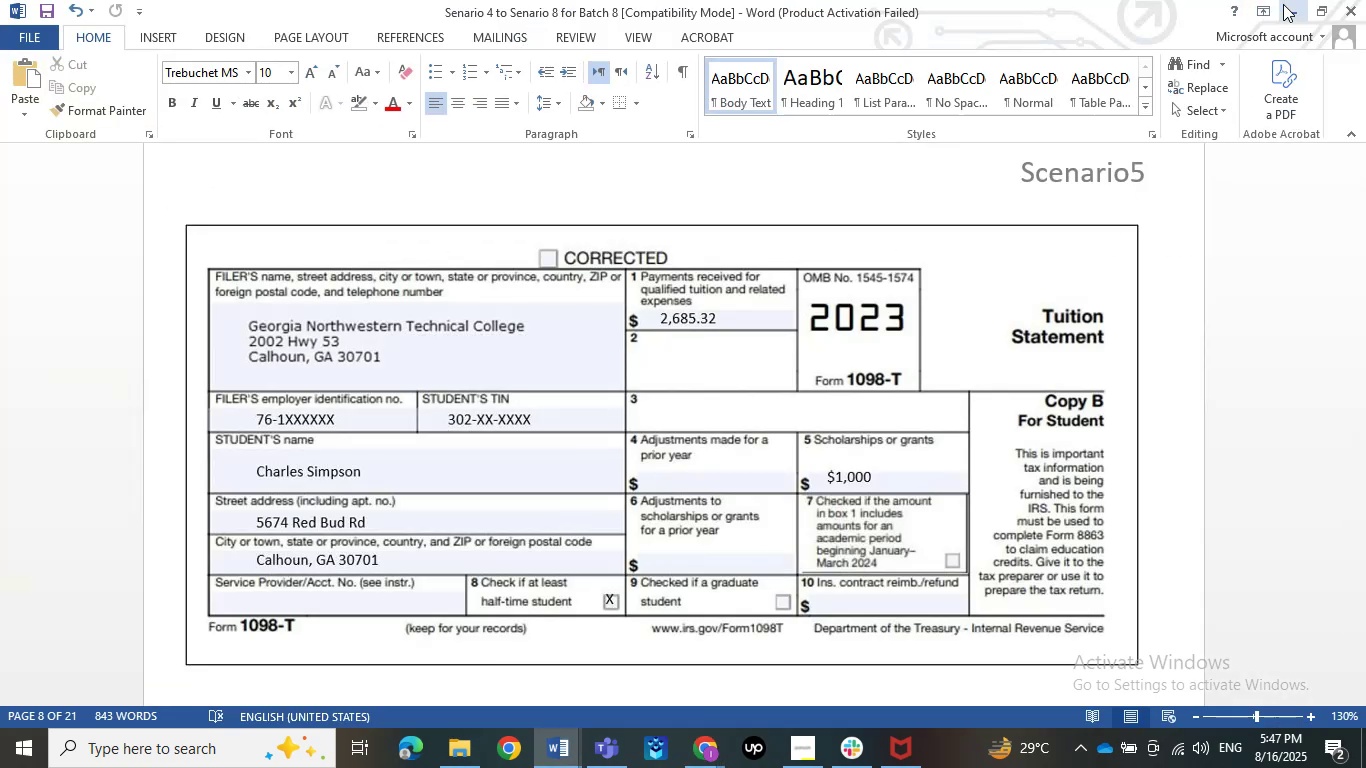 
left_click([1291, 4])
 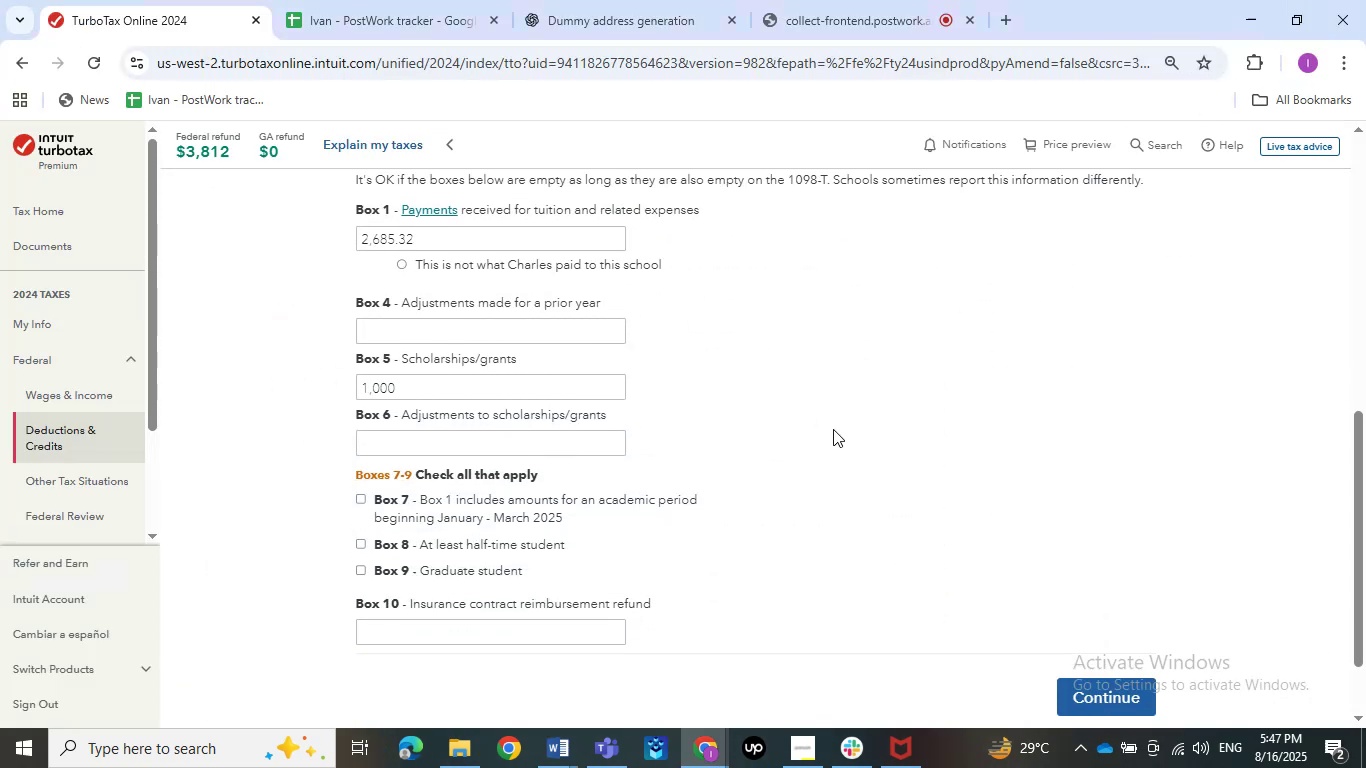 
scroll: coordinate [833, 429], scroll_direction: down, amount: 1.0
 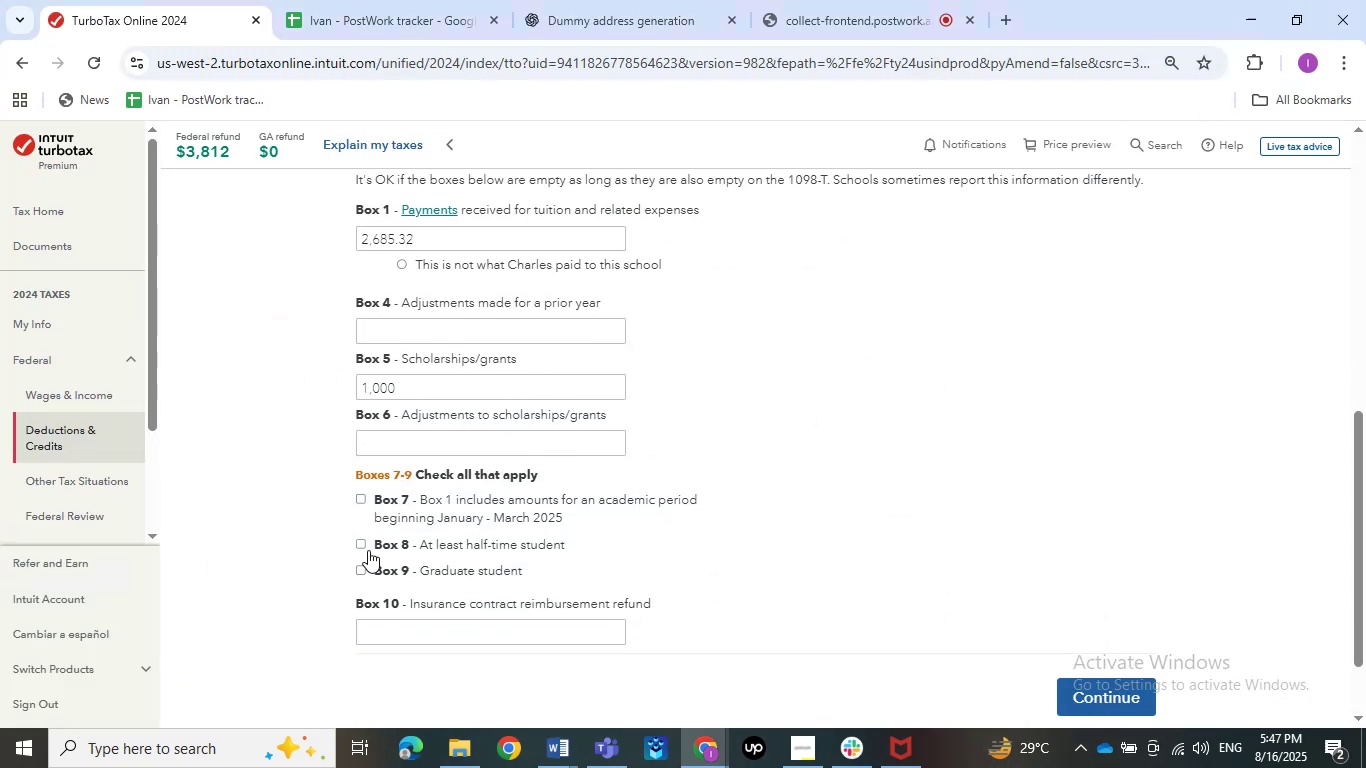 
left_click([368, 550])
 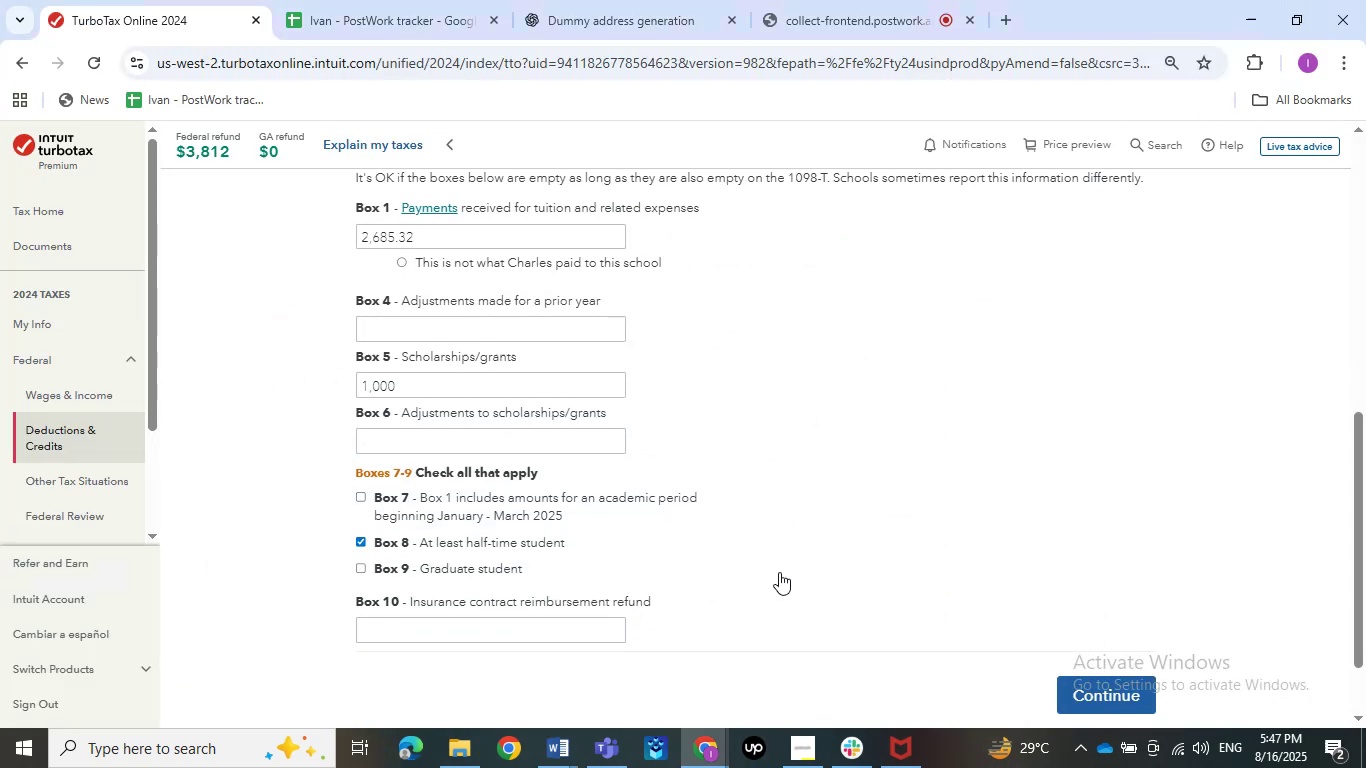 
scroll: coordinate [779, 572], scroll_direction: down, amount: 1.0
 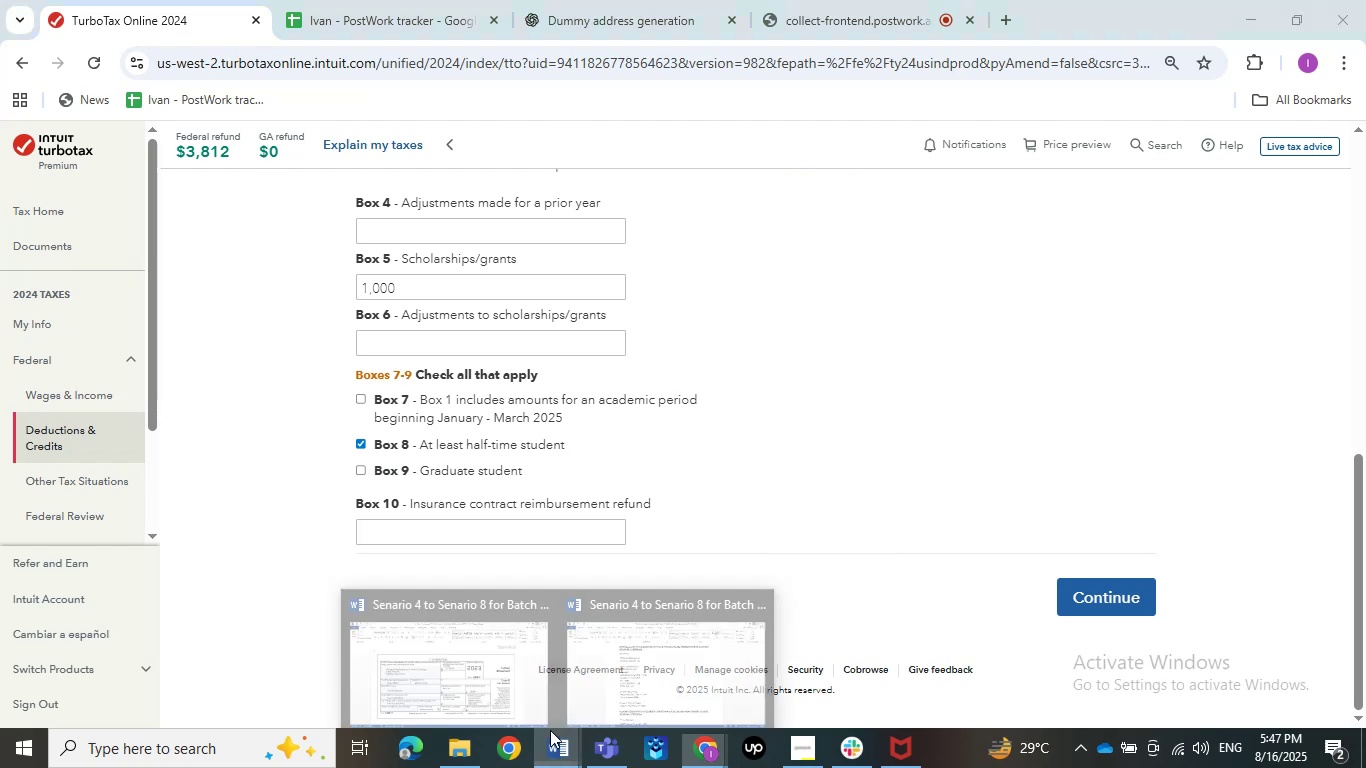 
left_click([565, 759])
 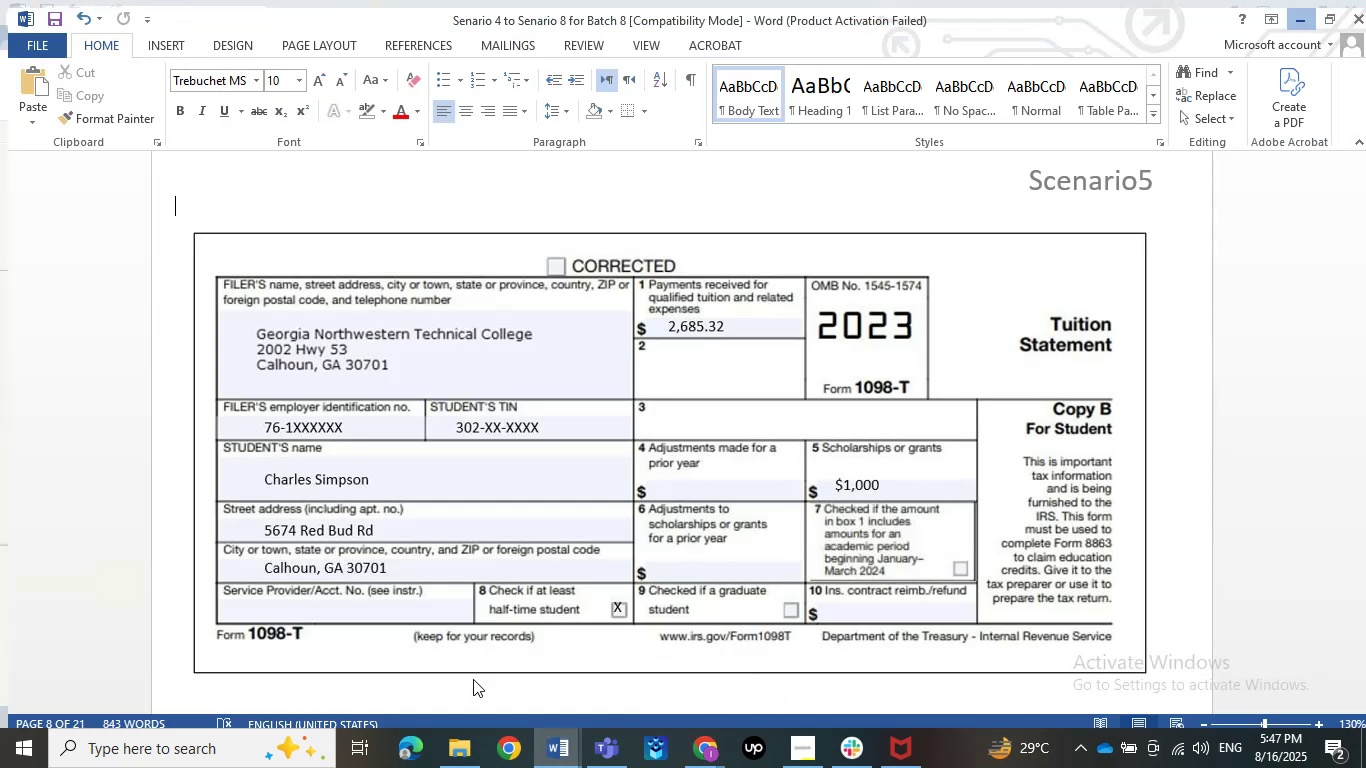 
left_click([473, 679])
 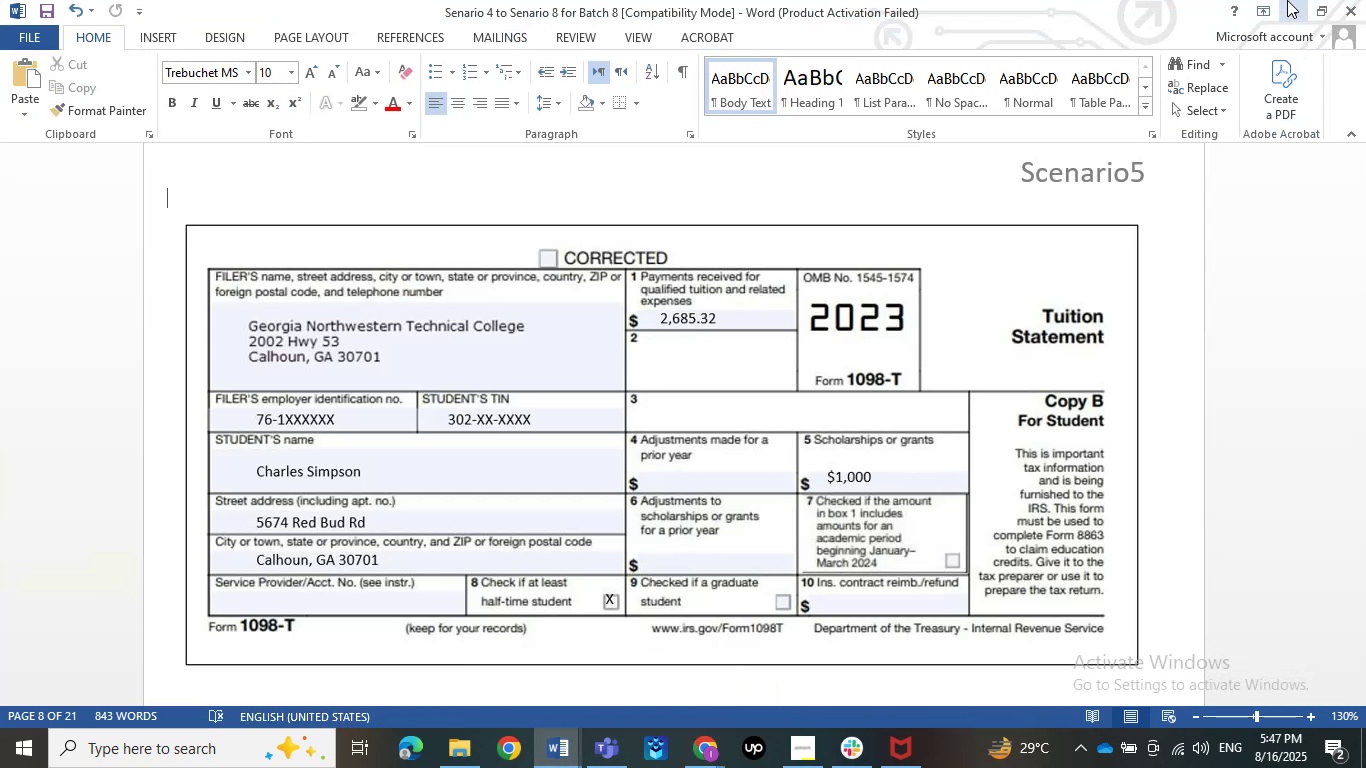 
left_click([1287, 0])
 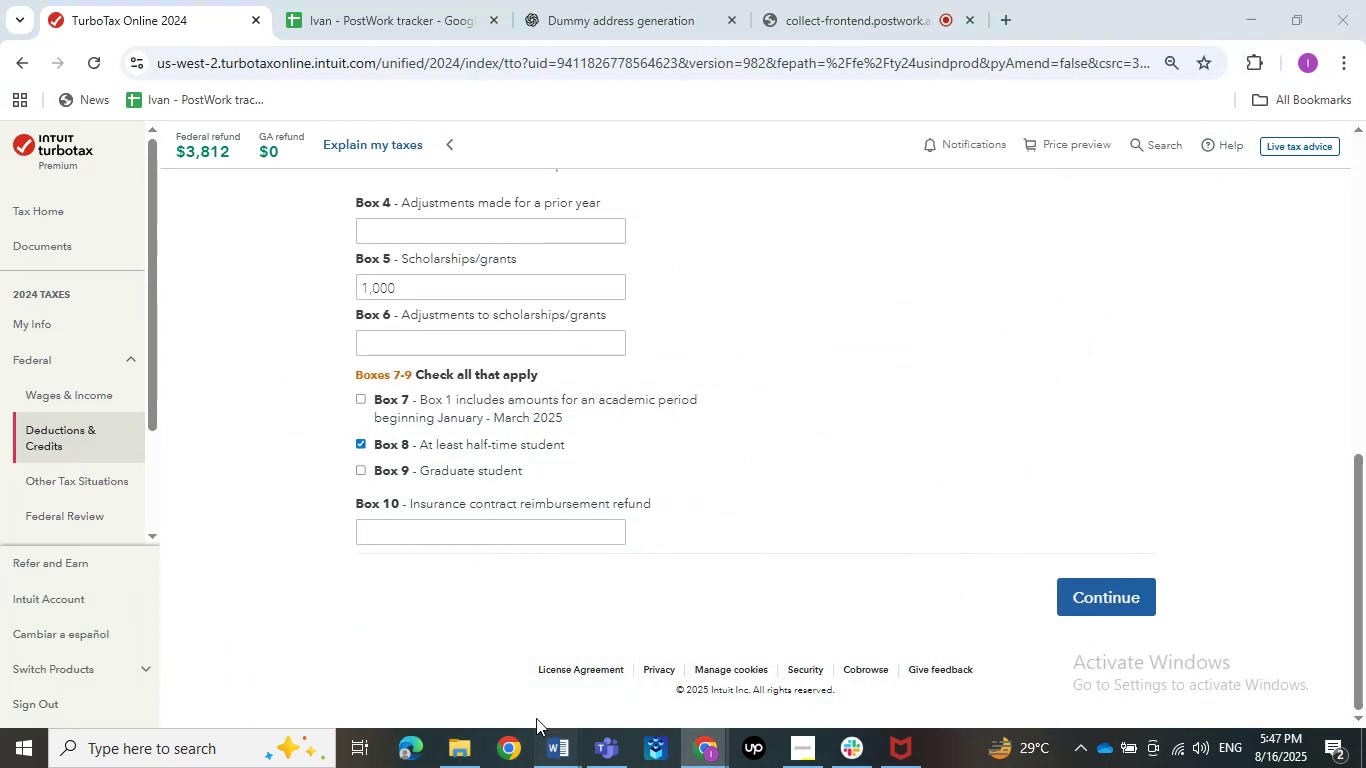 
double_click([493, 694])
 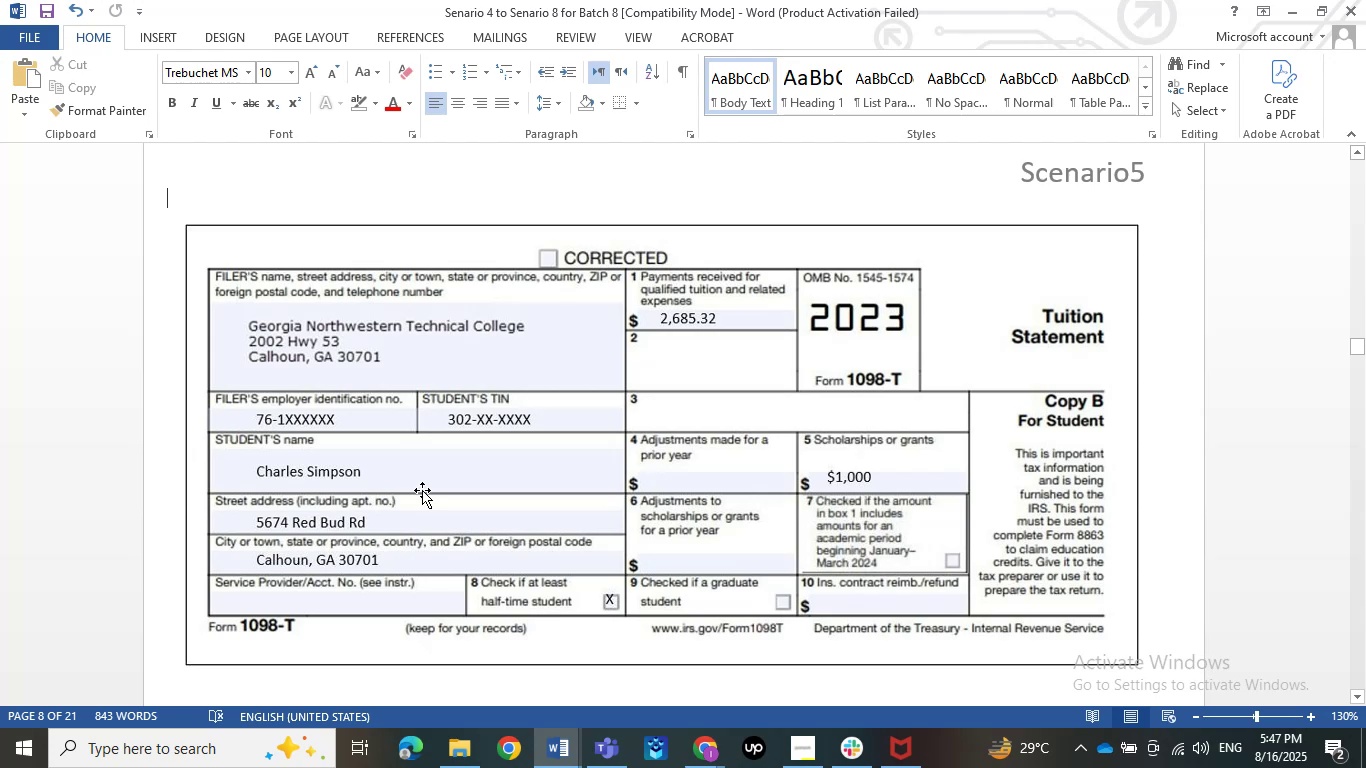 
wait(5.78)
 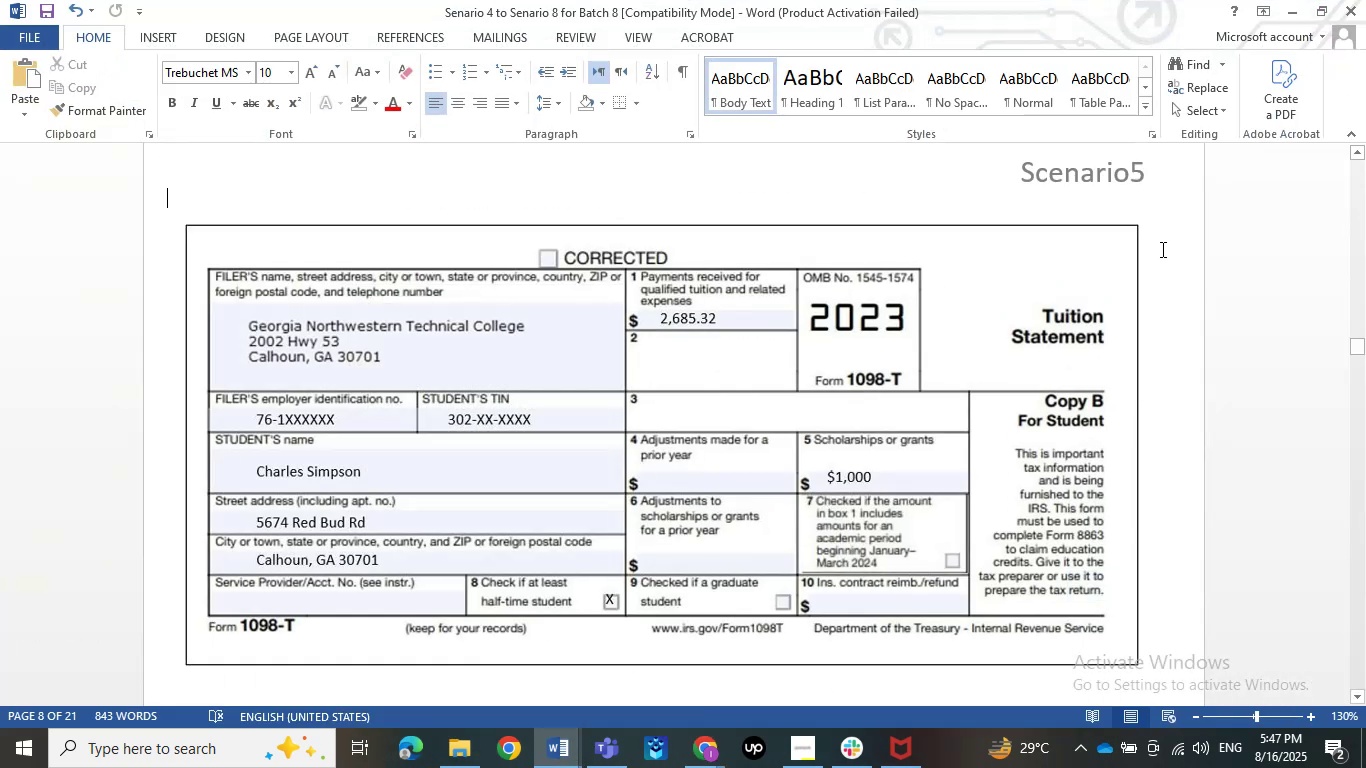 
left_click([1303, 9])
 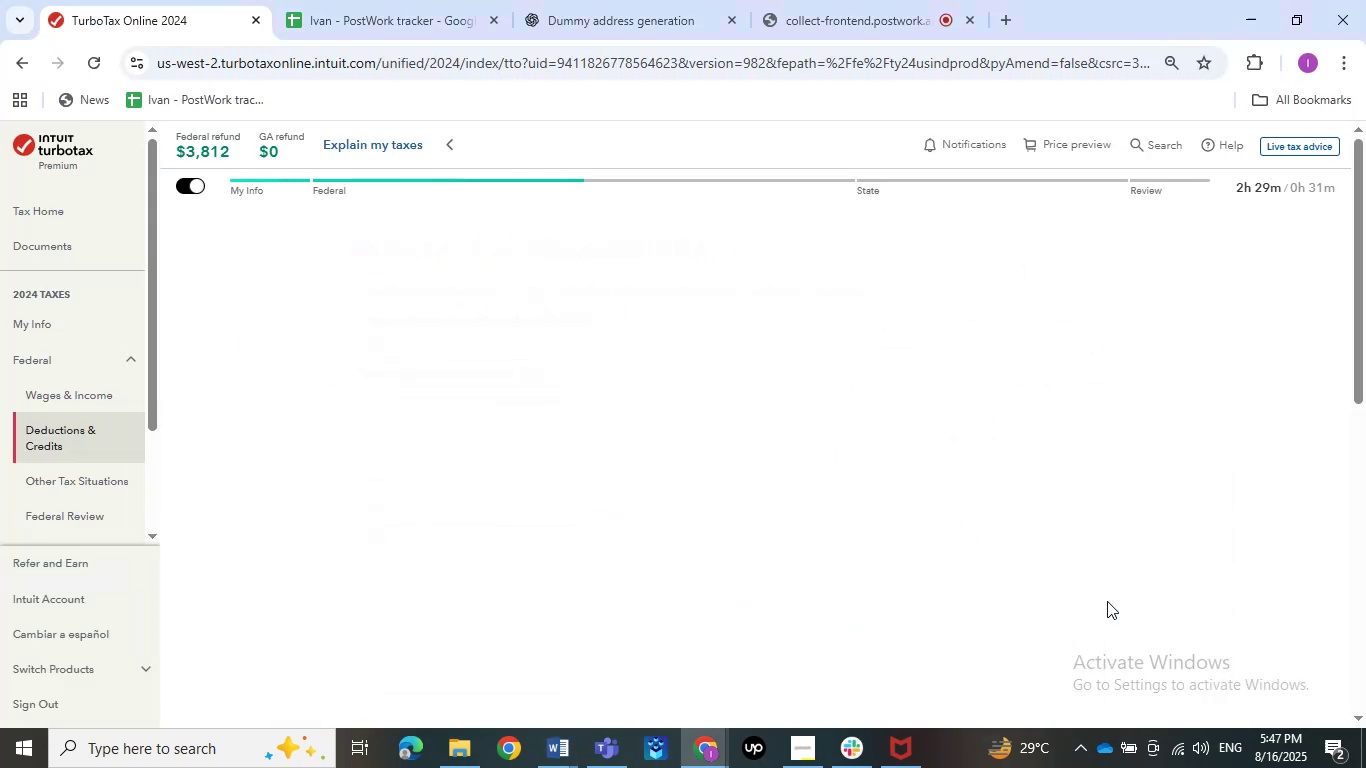 
left_click([1107, 601])
 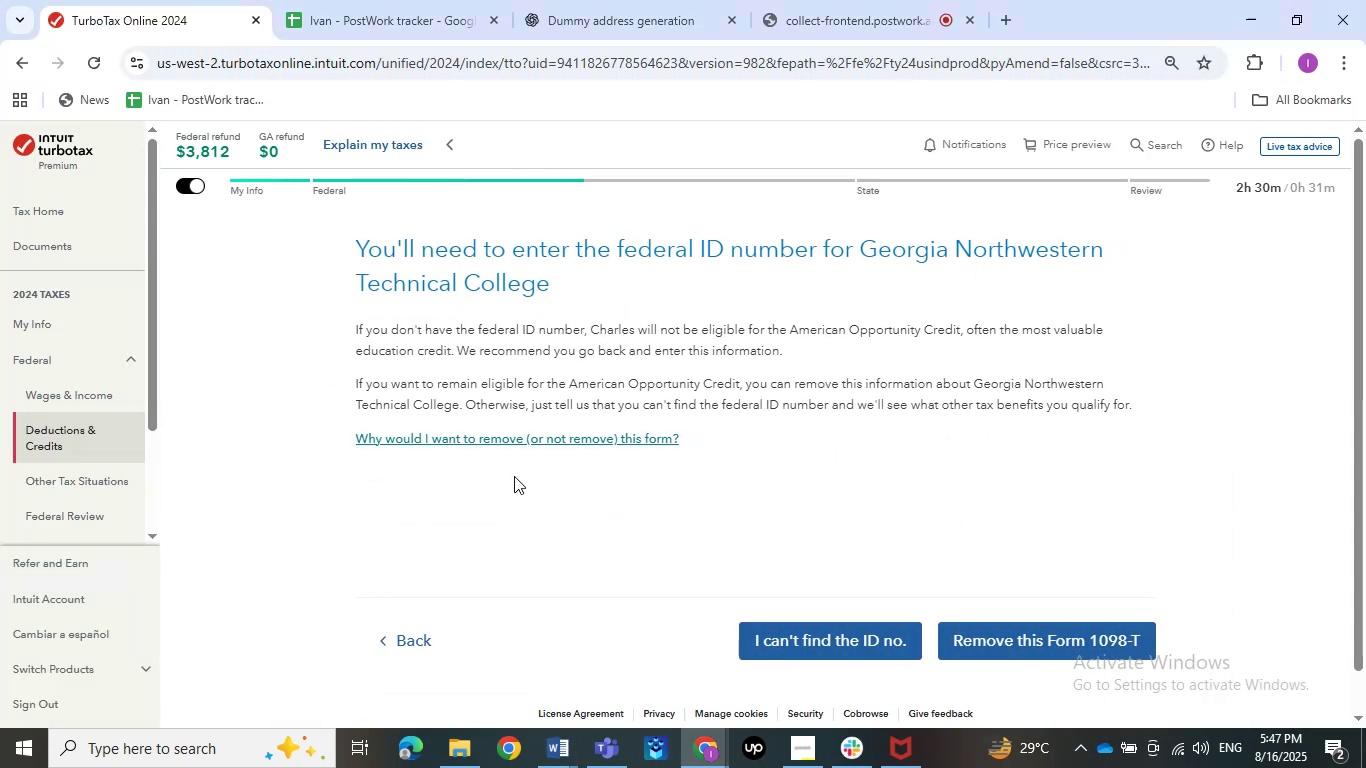 
wait(10.22)
 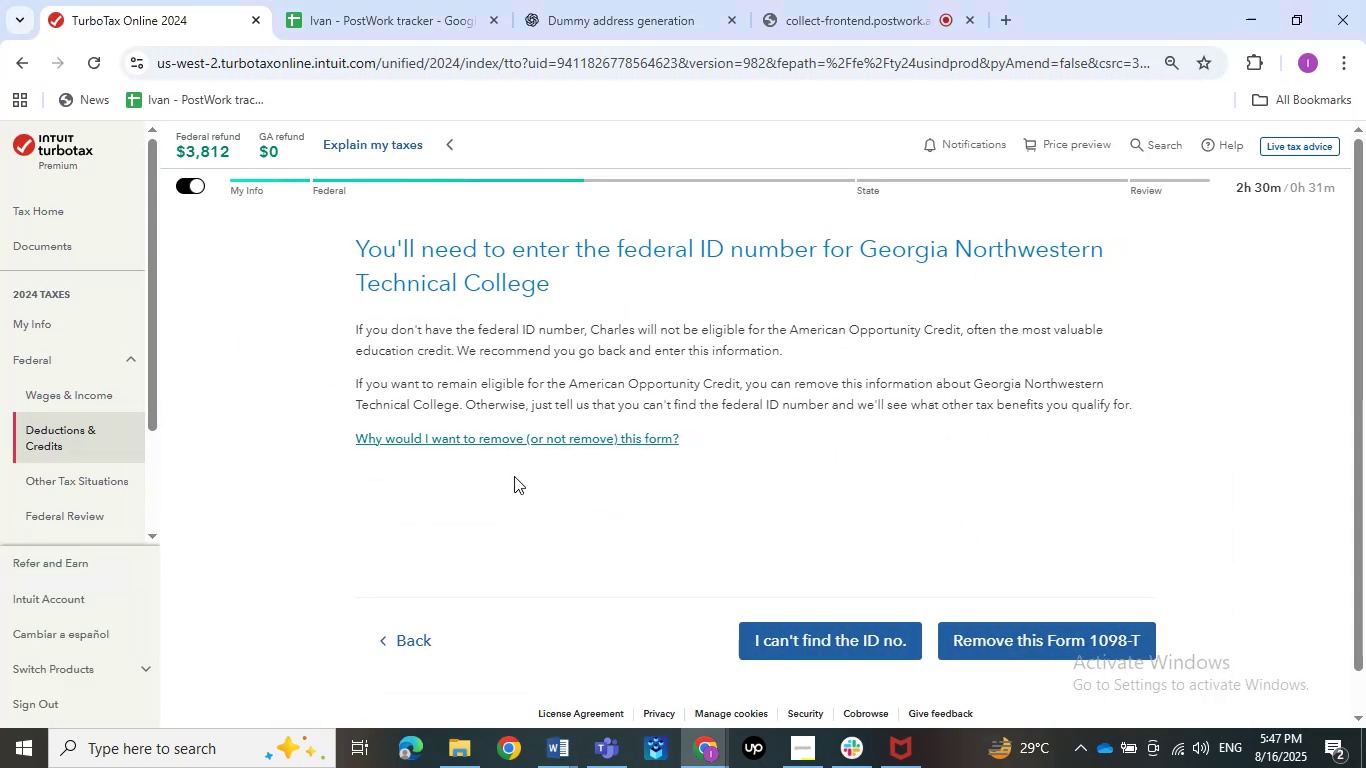 
left_click([864, 634])
 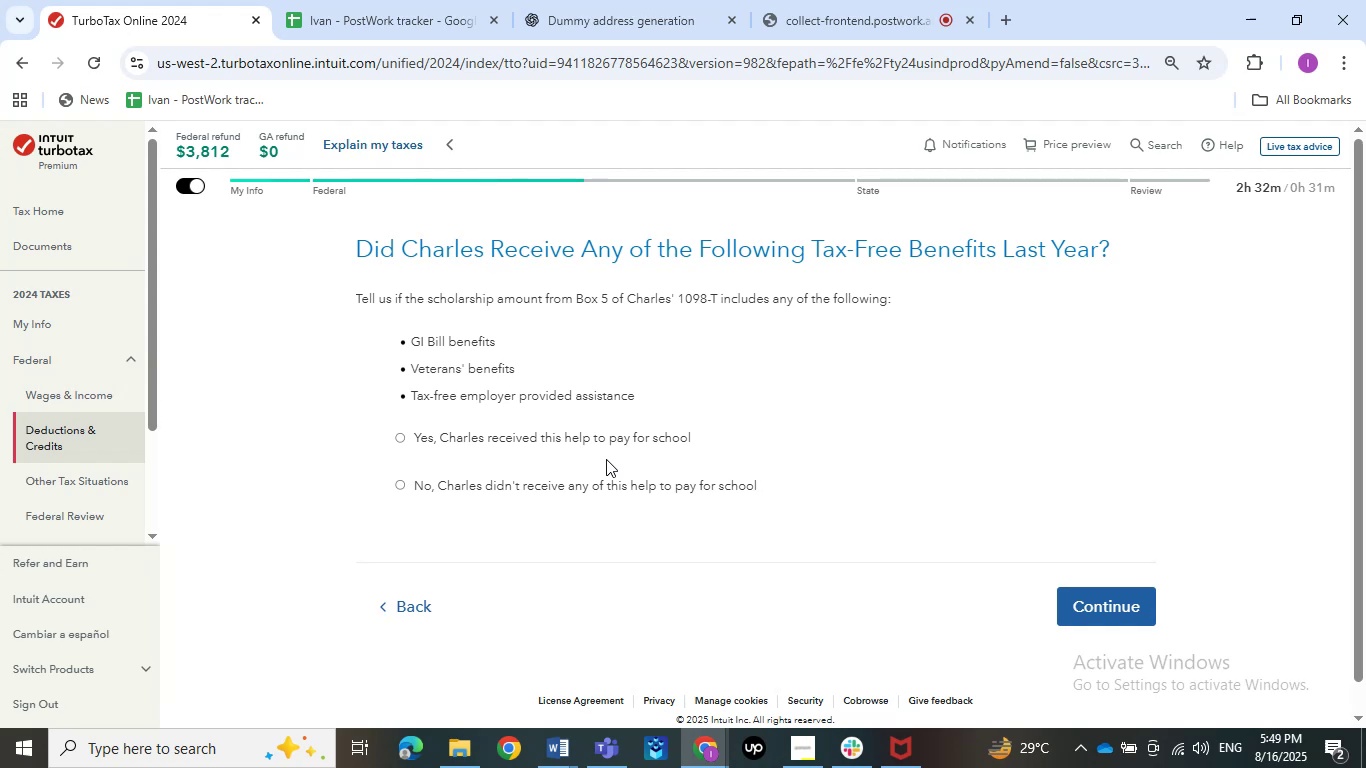 
wait(122.78)
 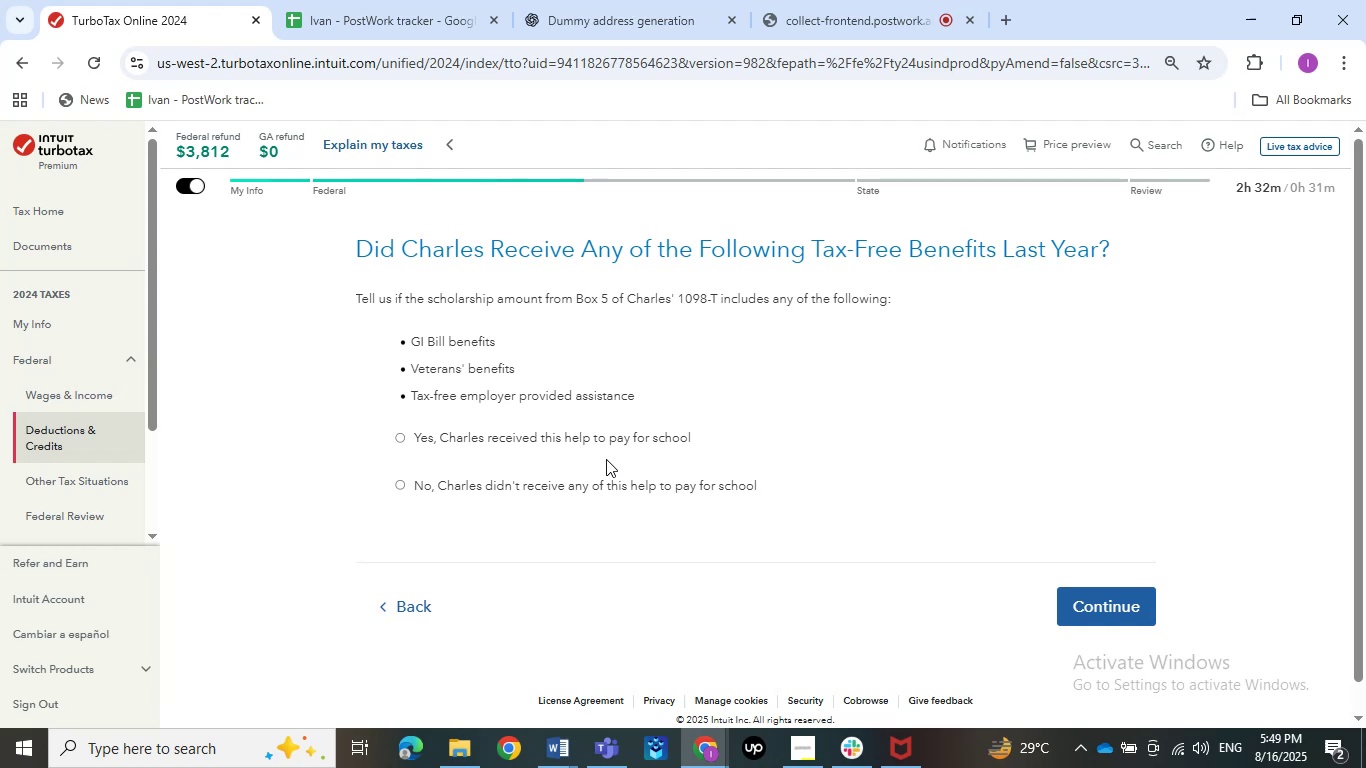 
double_click([499, 629])
 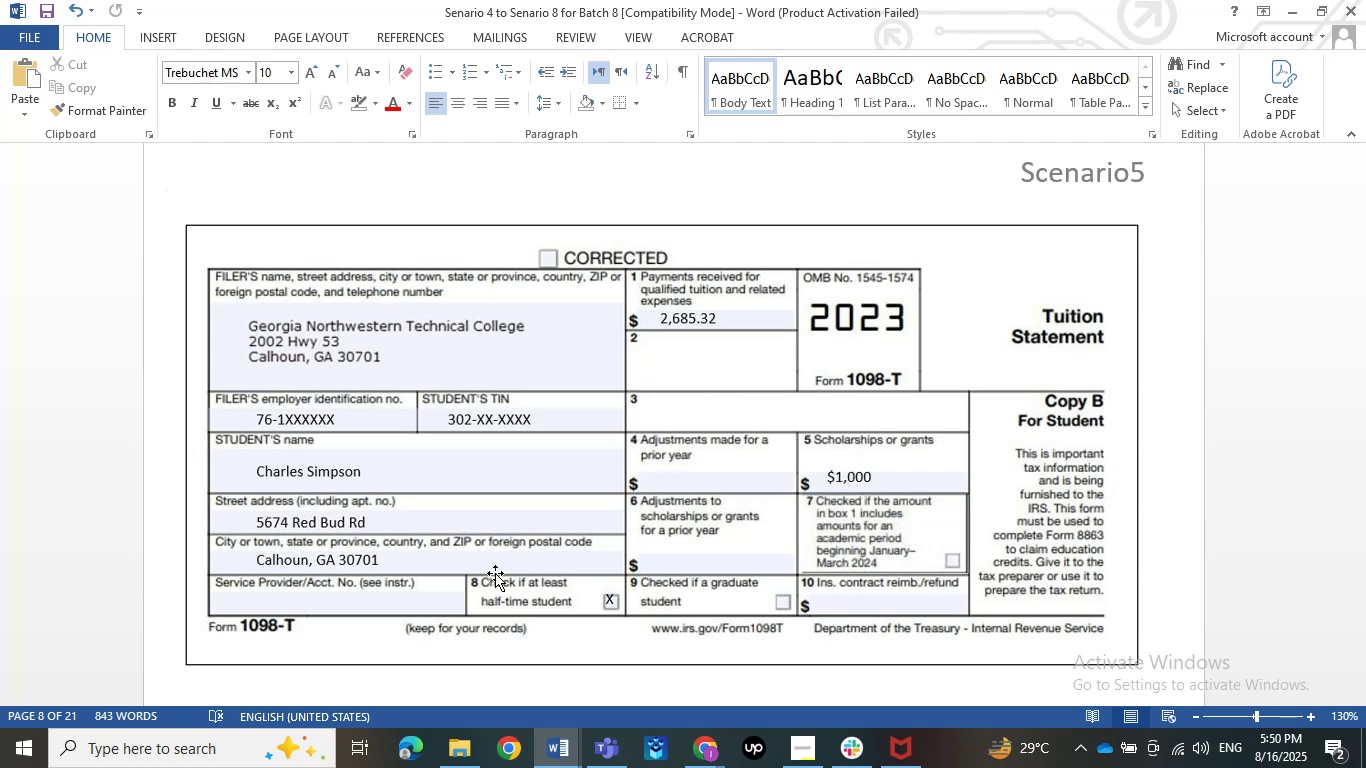 
wait(22.45)
 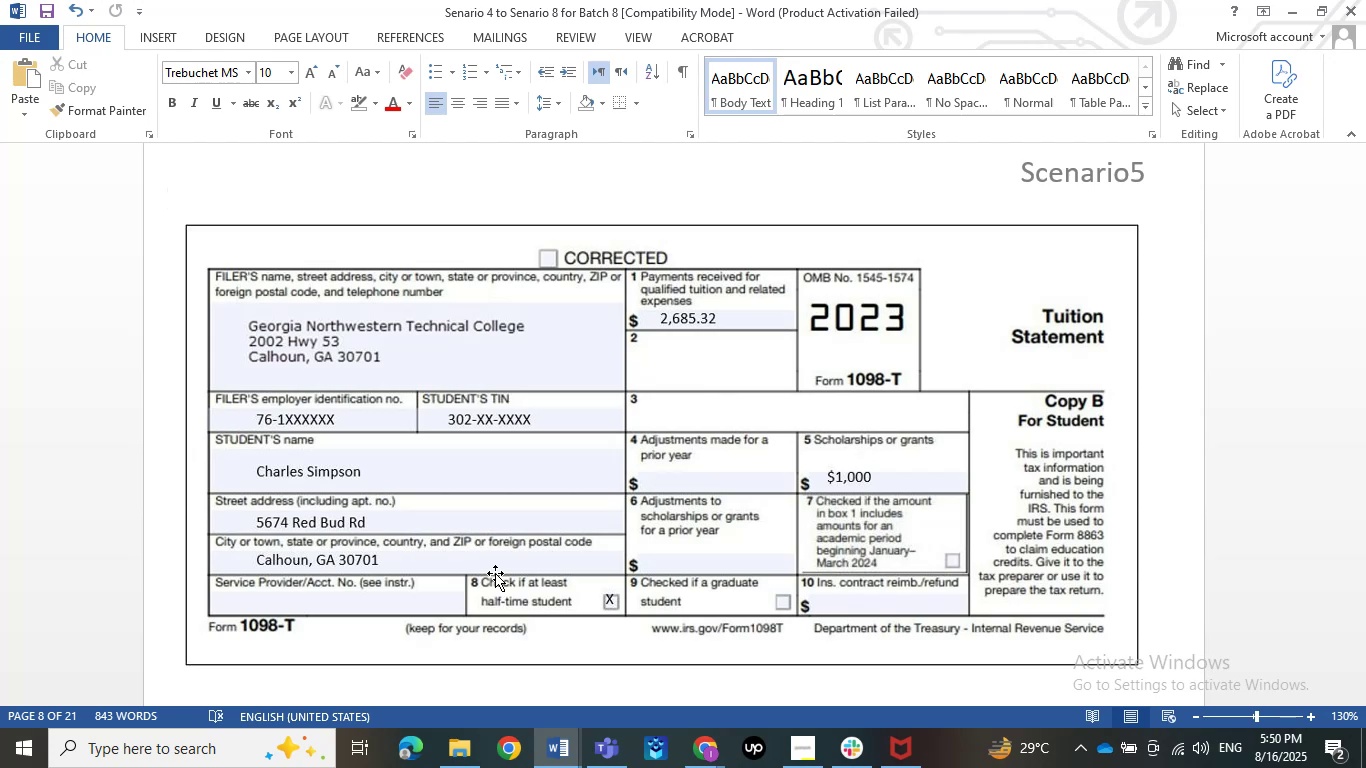 
left_click([1296, 5])
 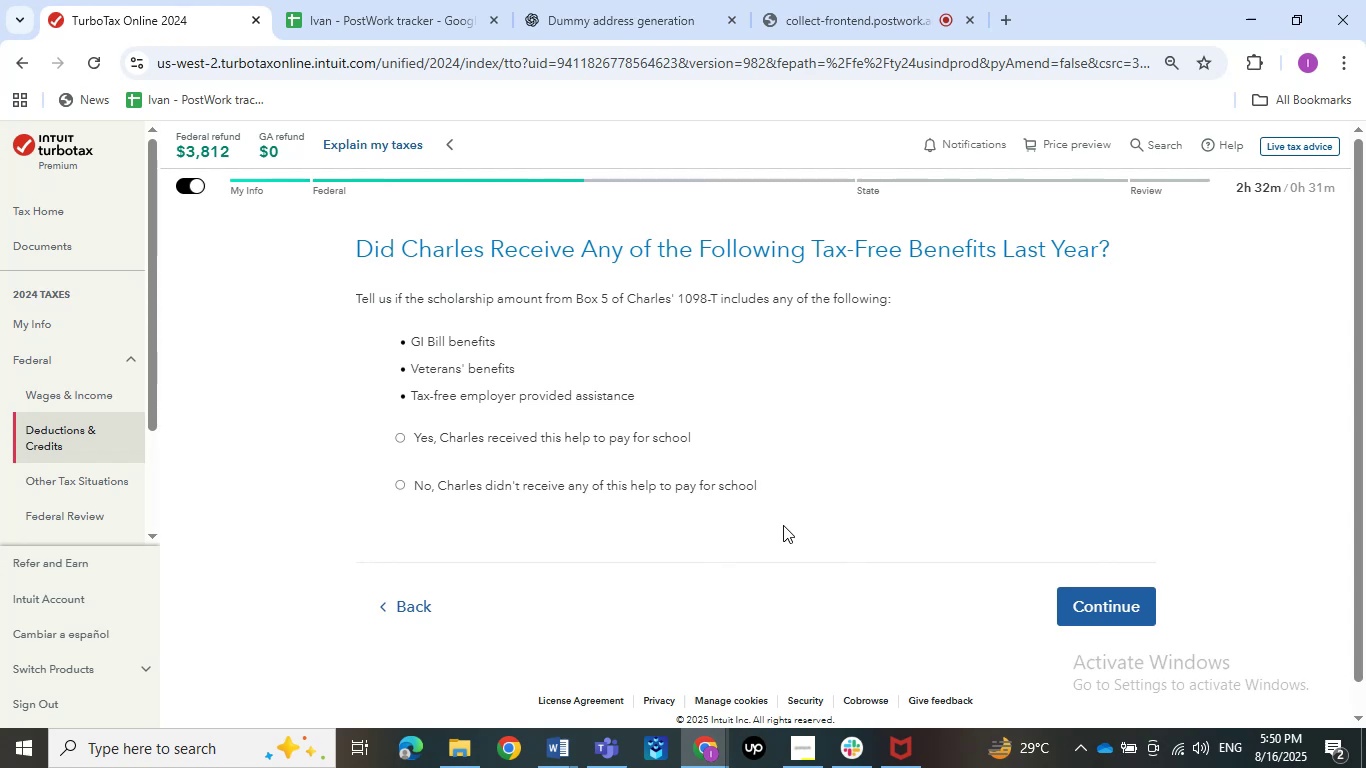 
wait(10.14)
 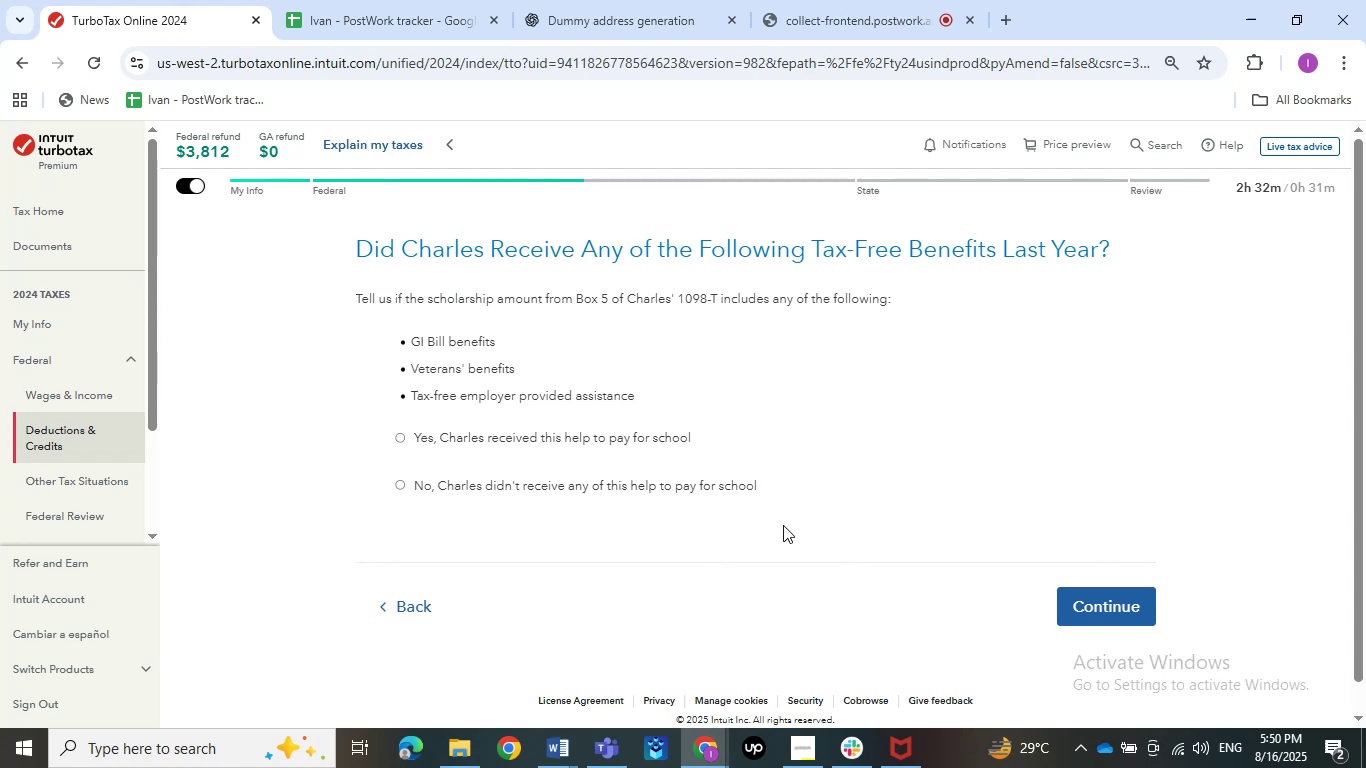 
key(PrintScreen)
 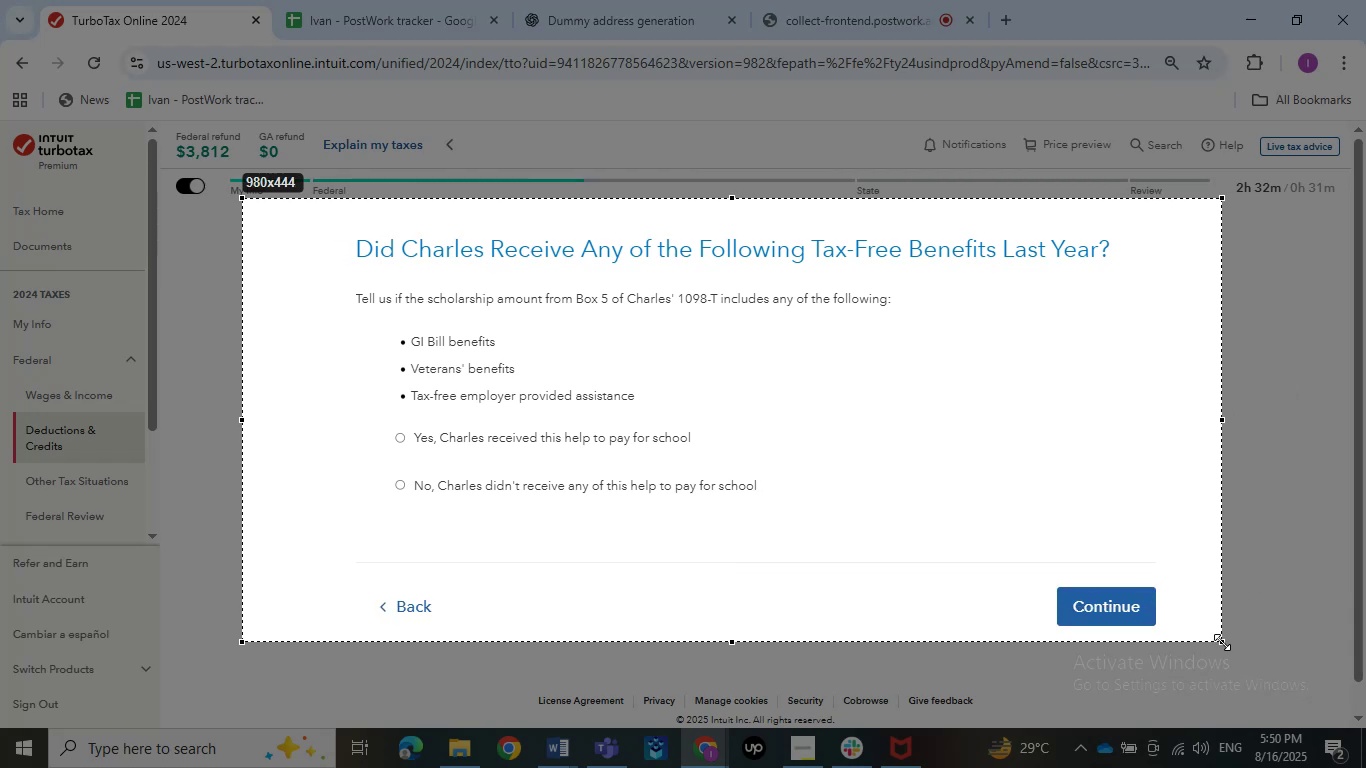 
key(Control+C)
 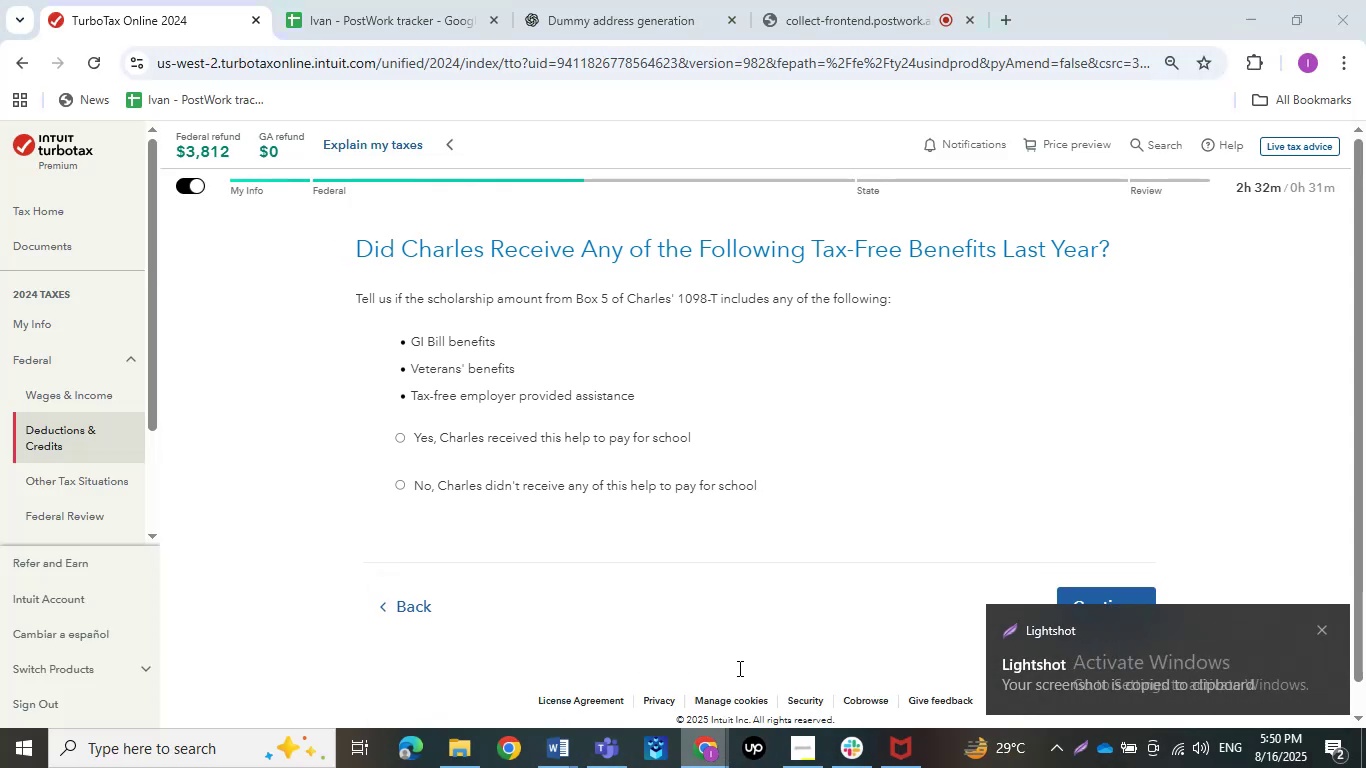 
double_click([738, 668])
 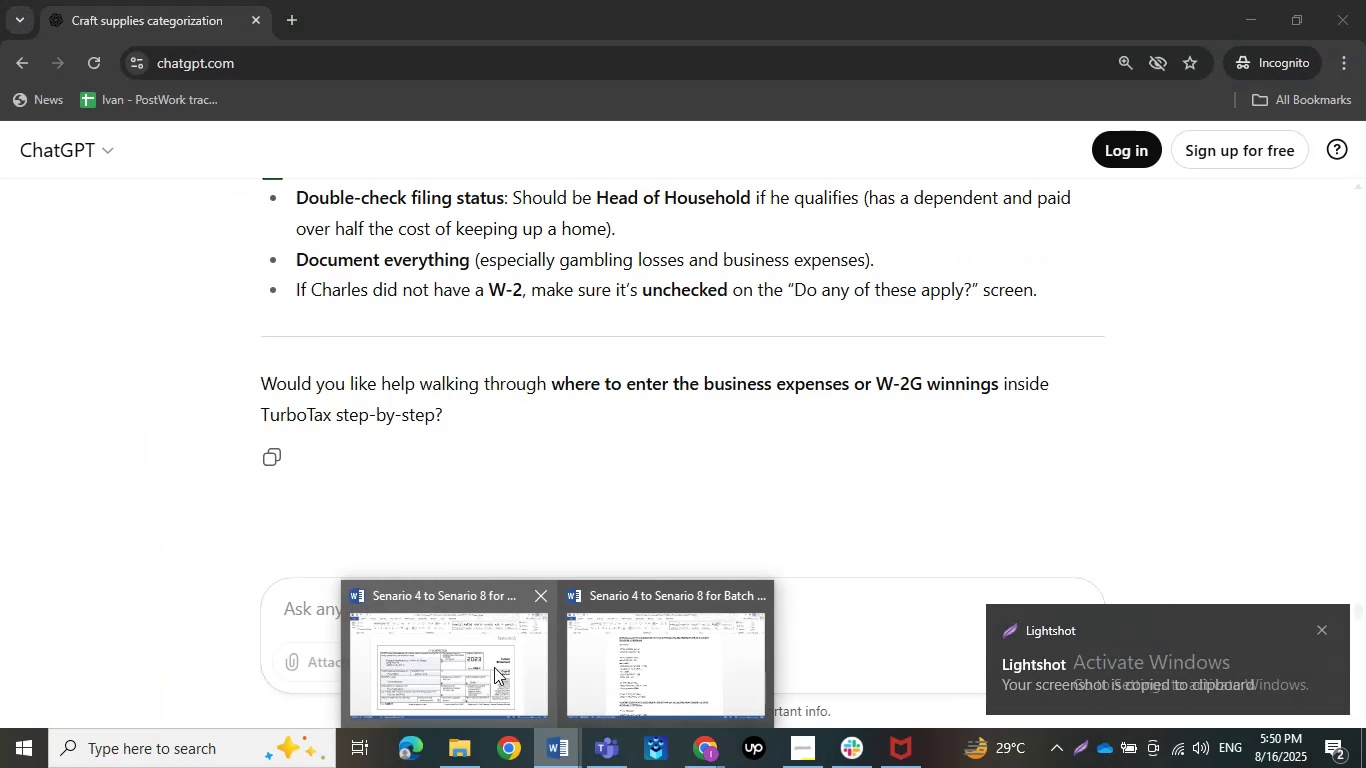 
left_click([490, 666])
 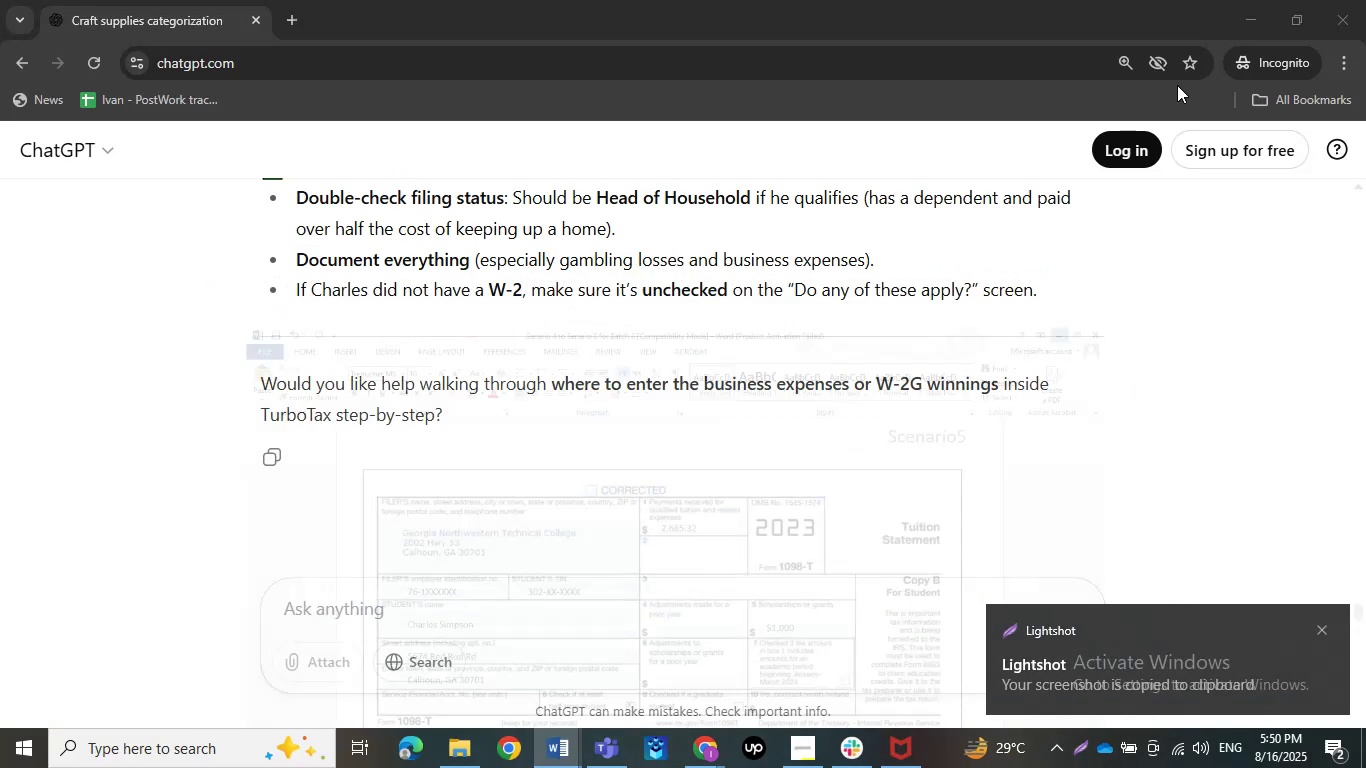 
left_click([1281, 2])
 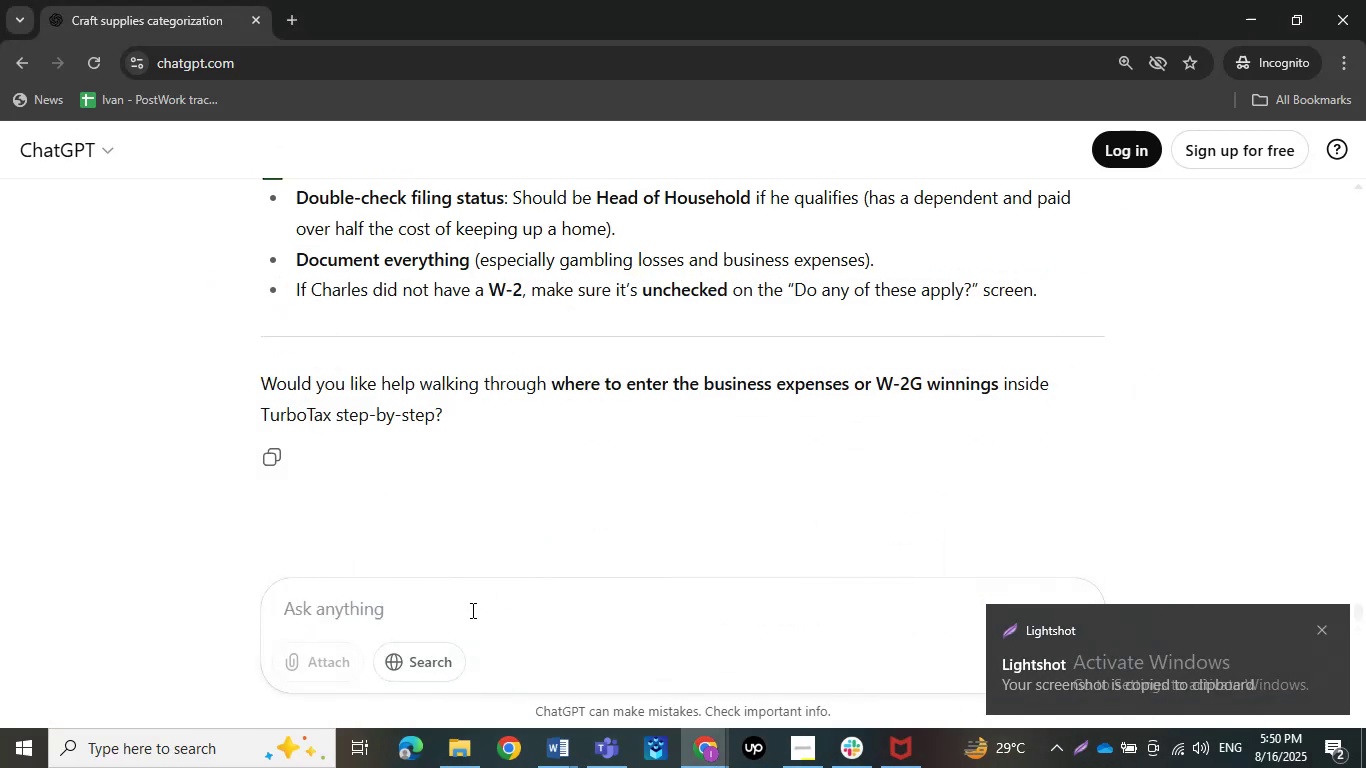 
left_click([471, 610])
 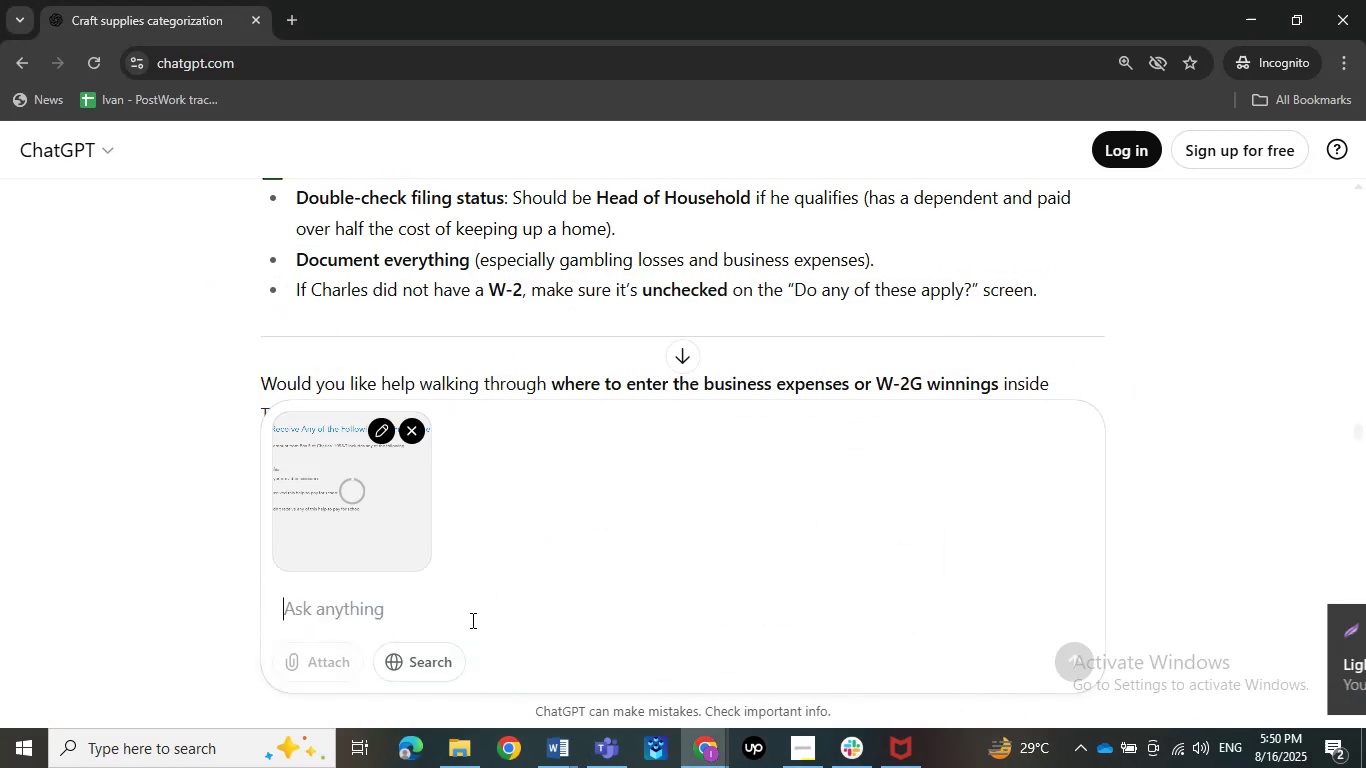 
key(Control+V)
 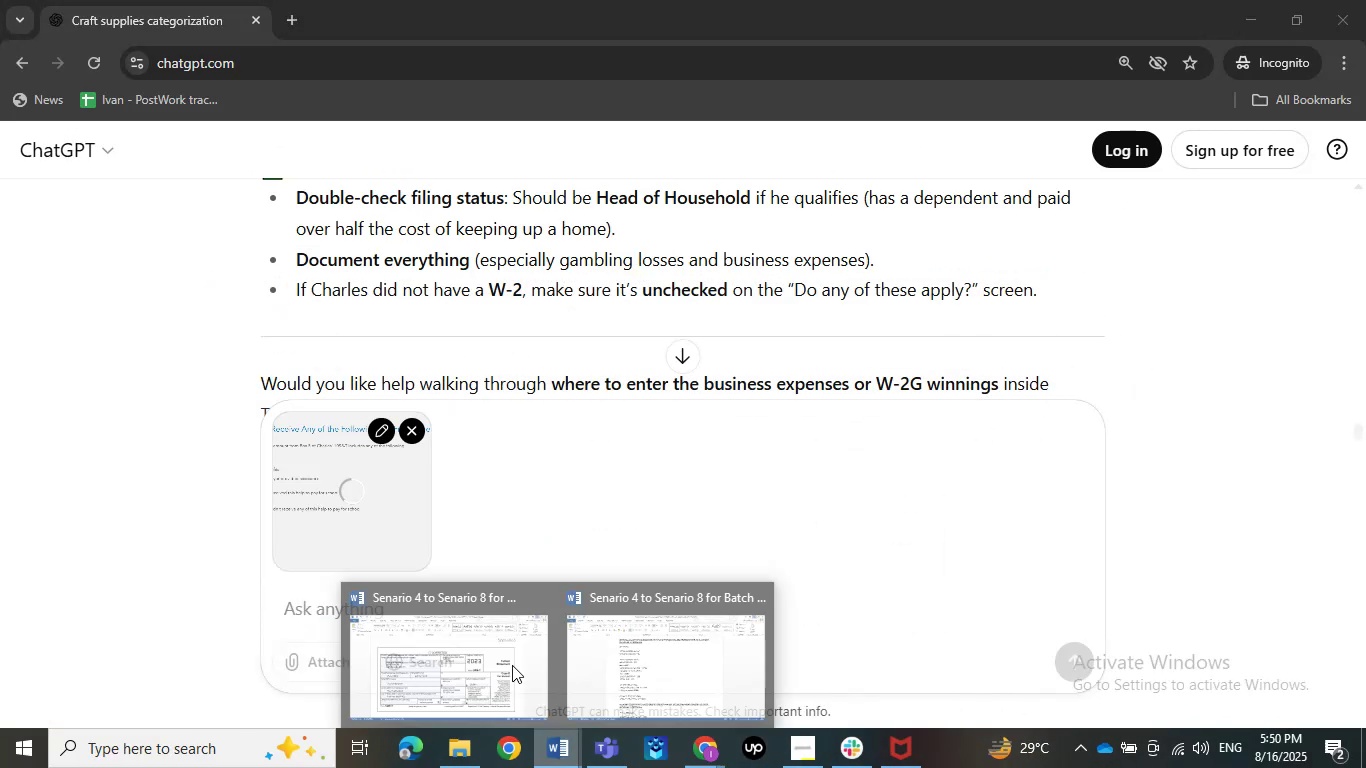 
left_click([544, 734])
 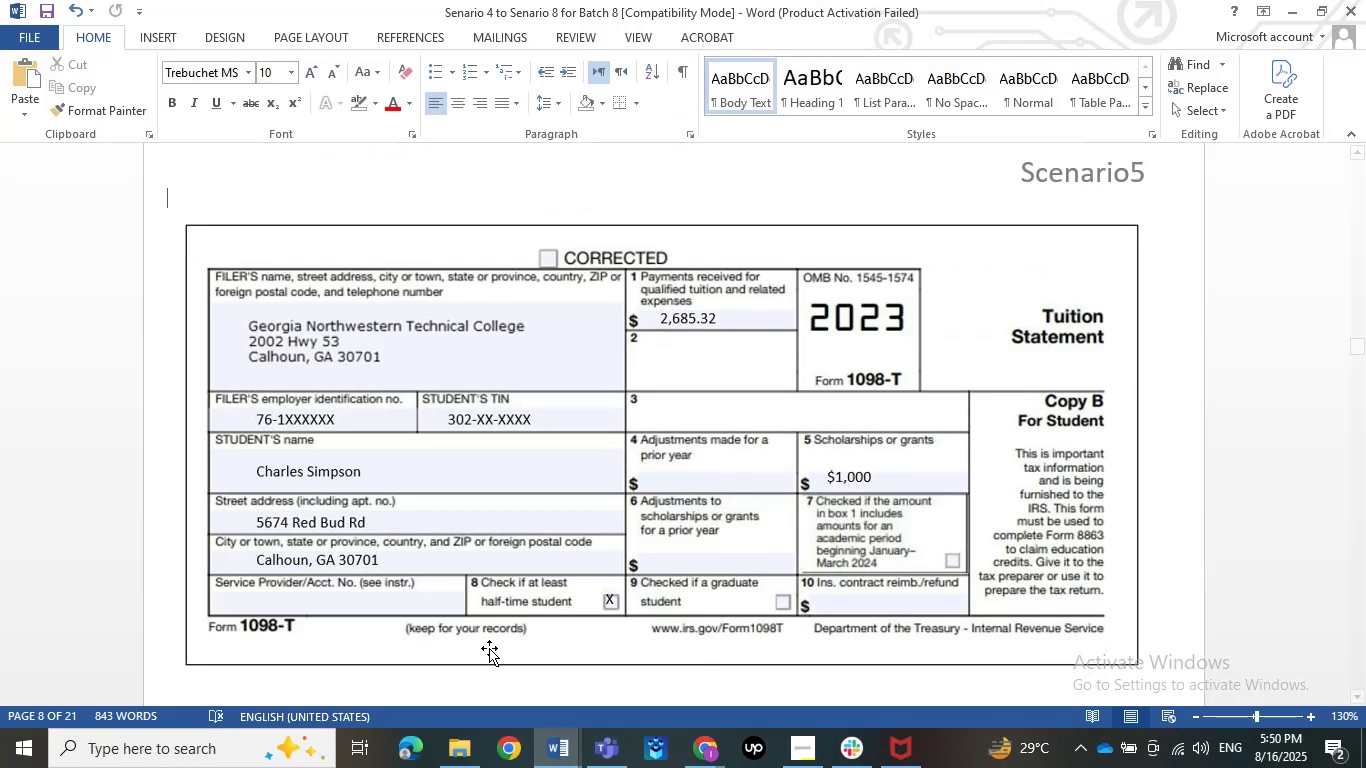 
left_click([489, 648])
 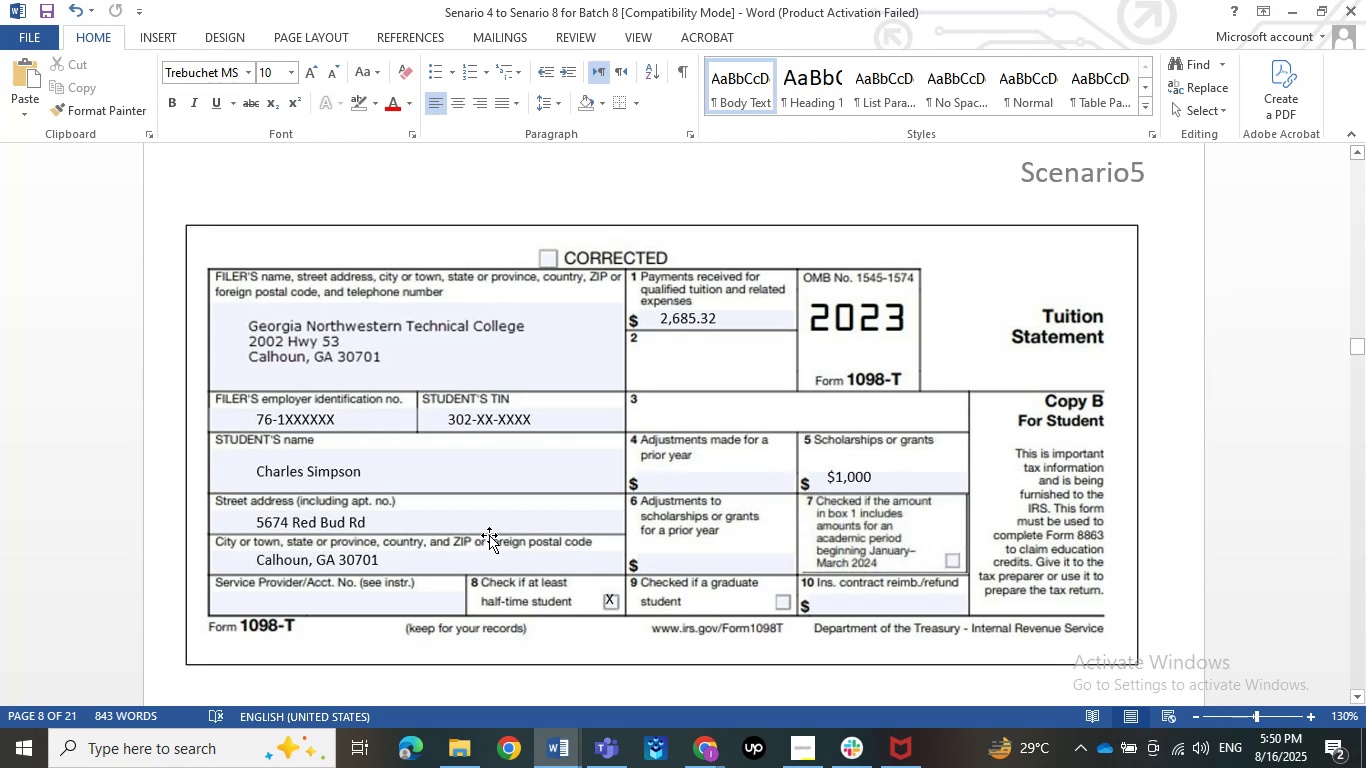 
key(PrintScreen)
 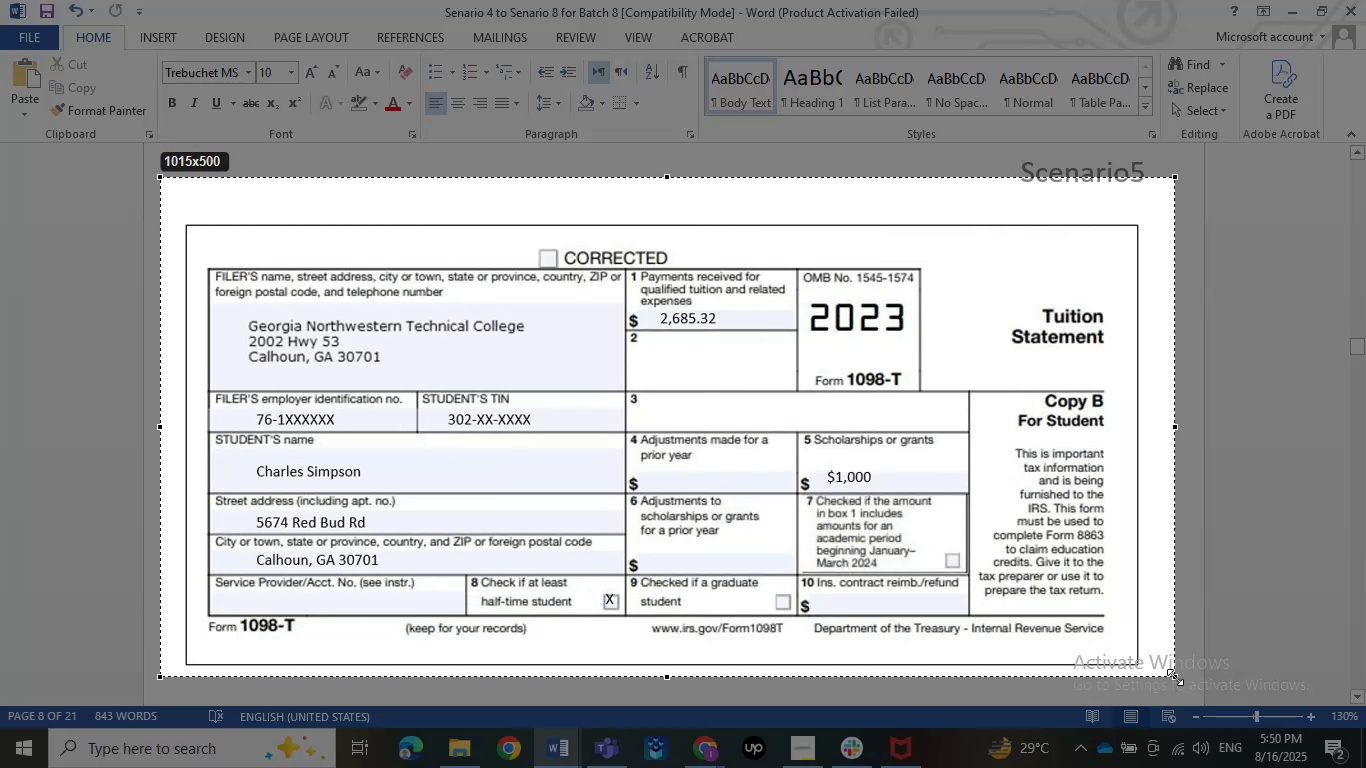 
wait(7.37)
 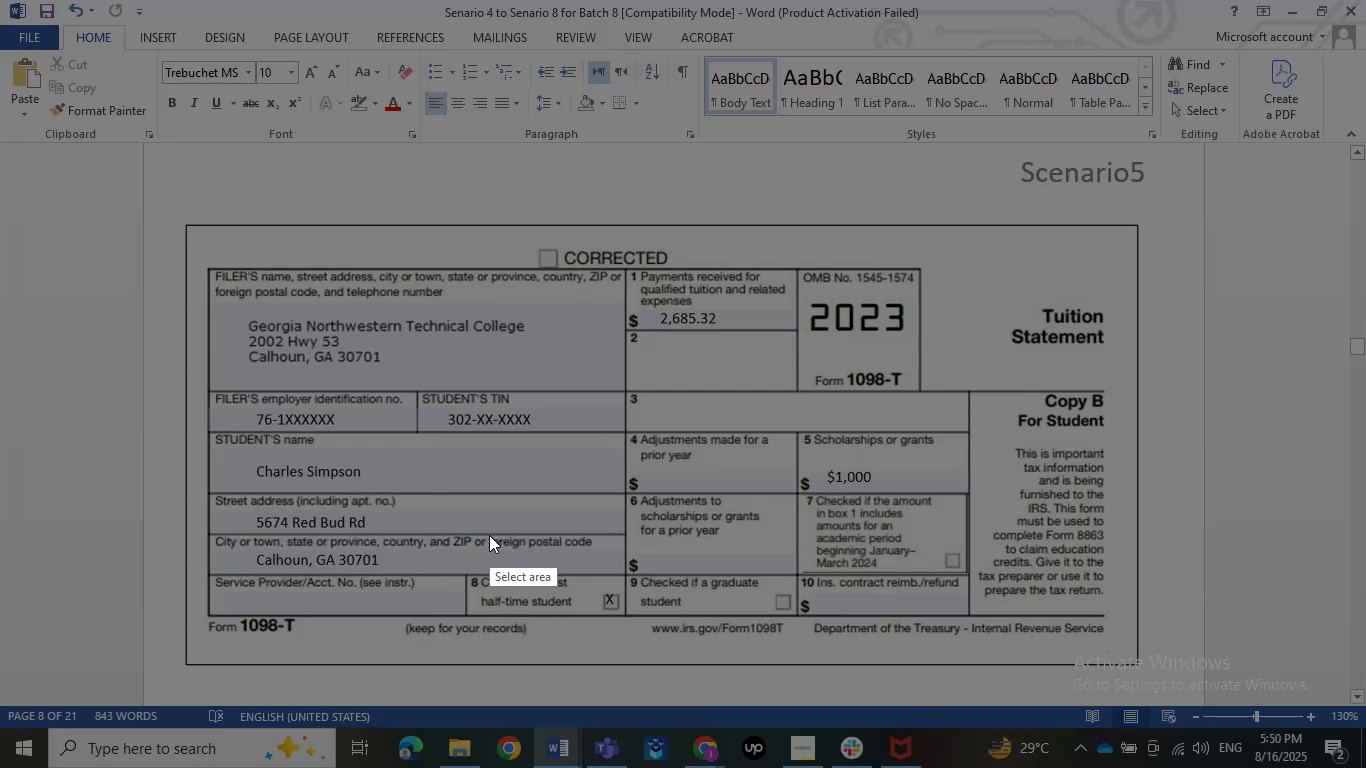 
key(Control+C)
 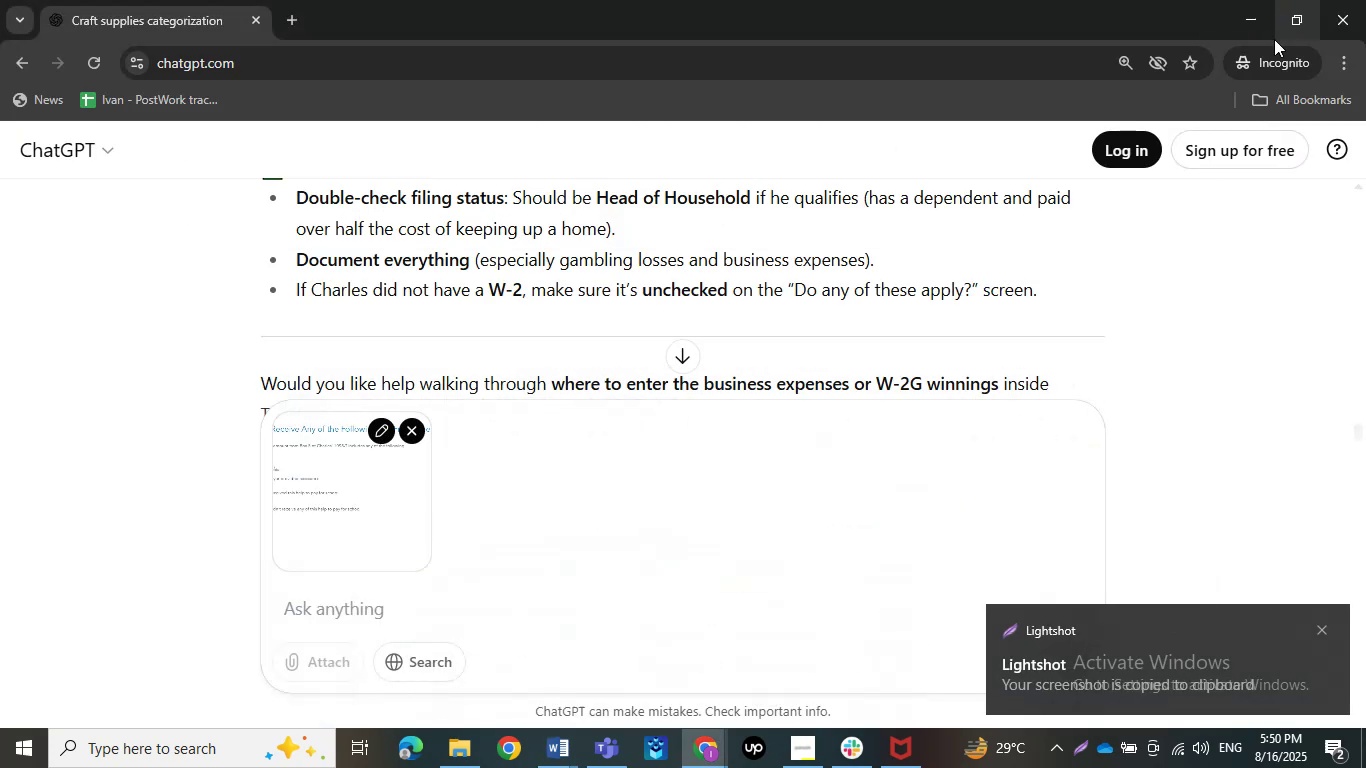 
left_click([1284, 0])
 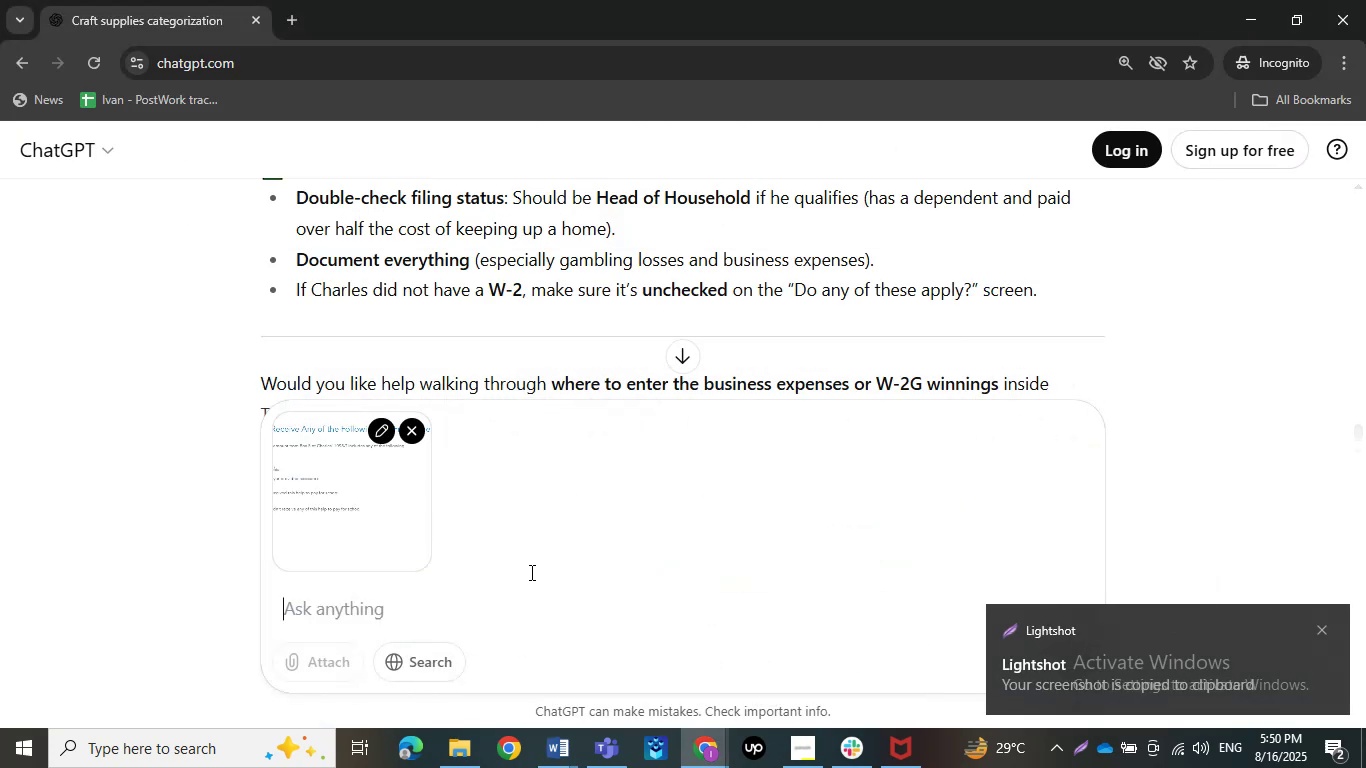 
left_click([530, 572])
 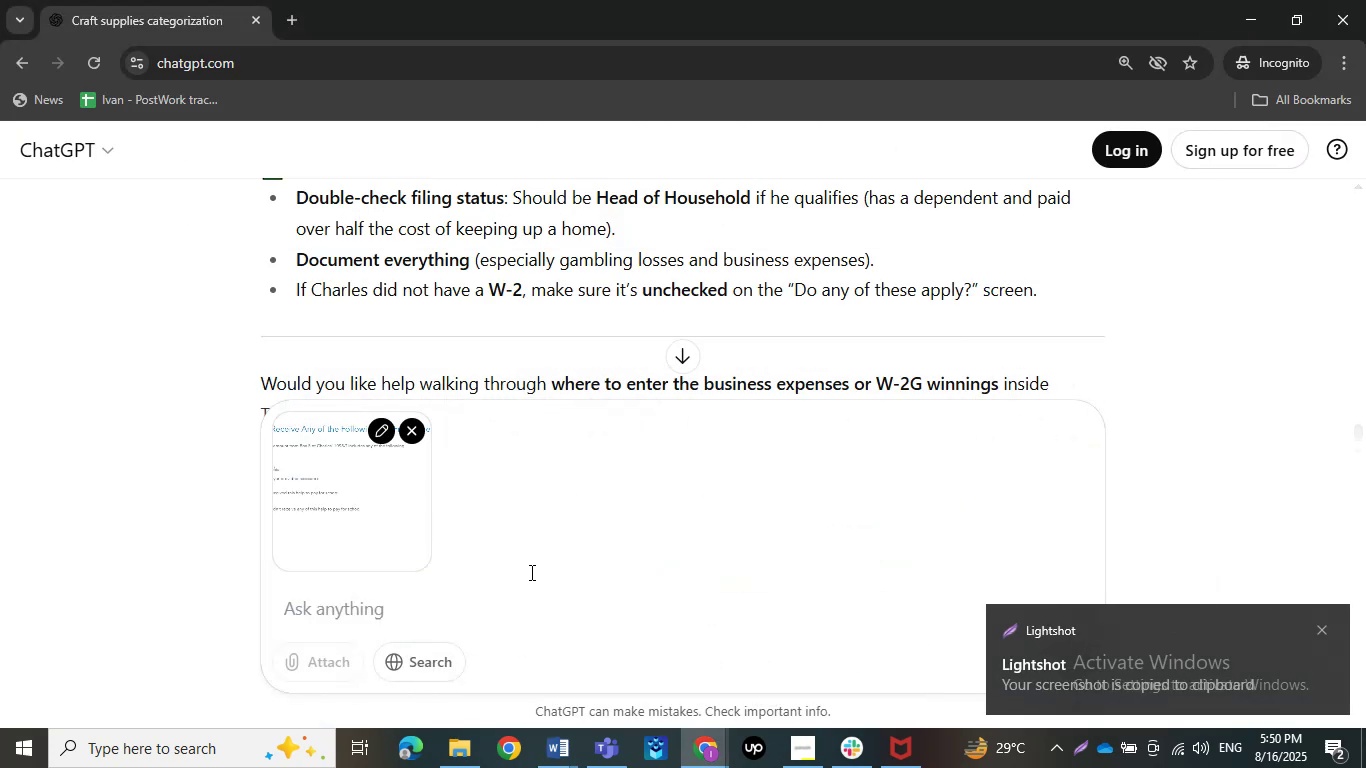 
key(Control+V)
 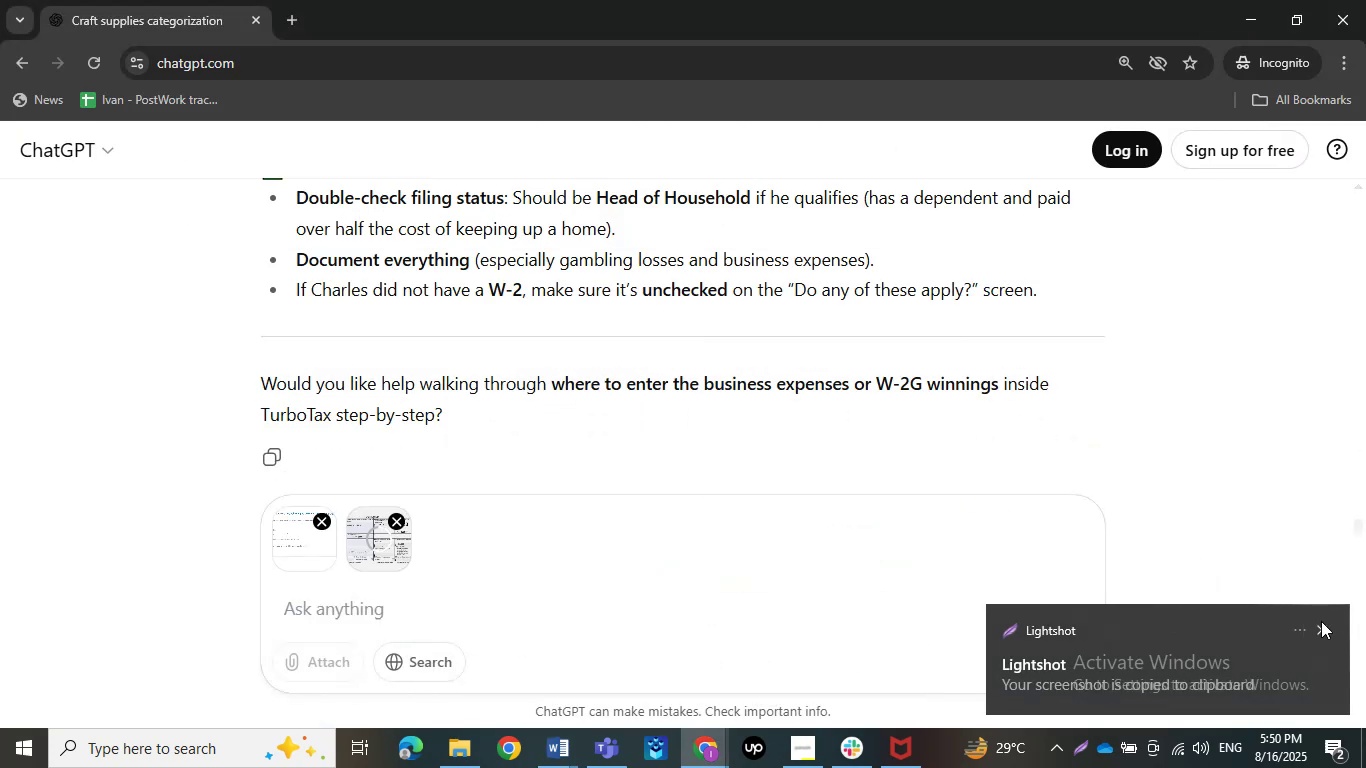 
left_click([1321, 621])
 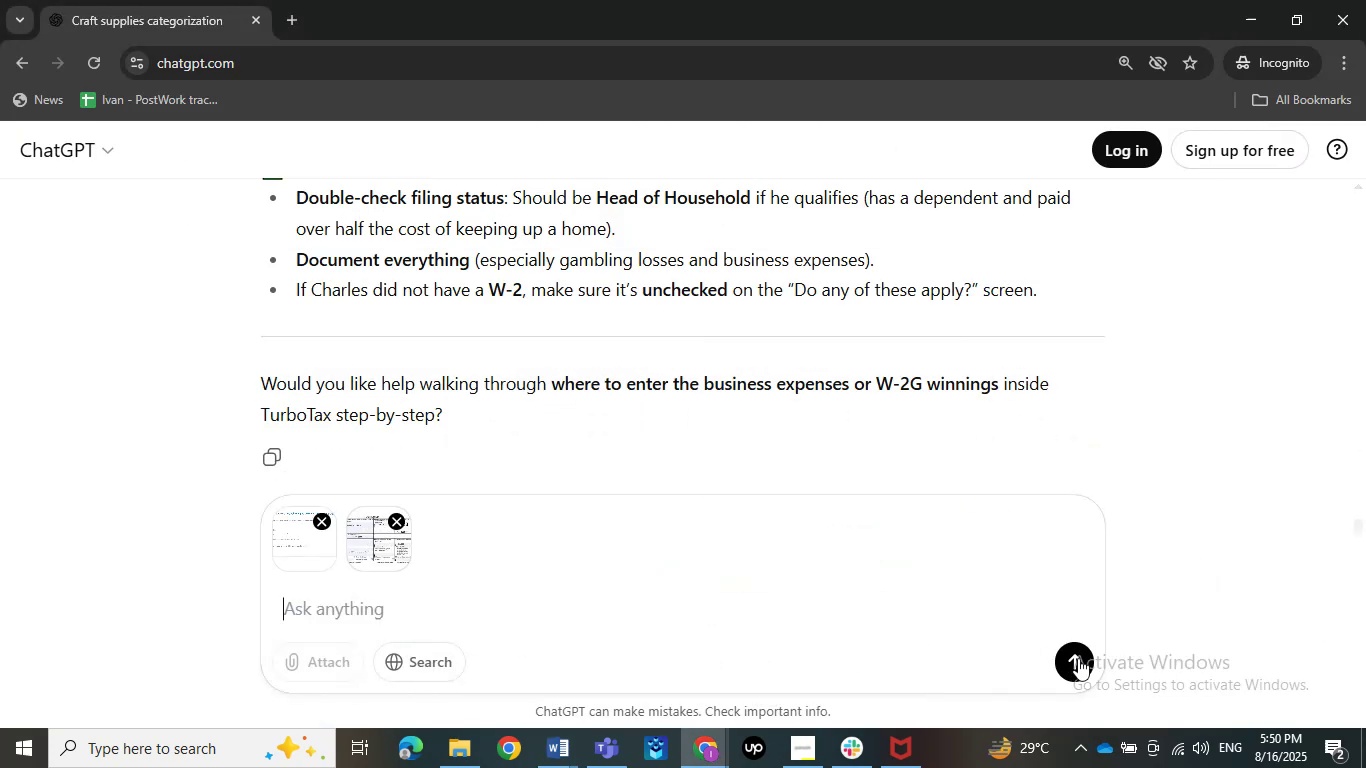 
left_click([1078, 658])
 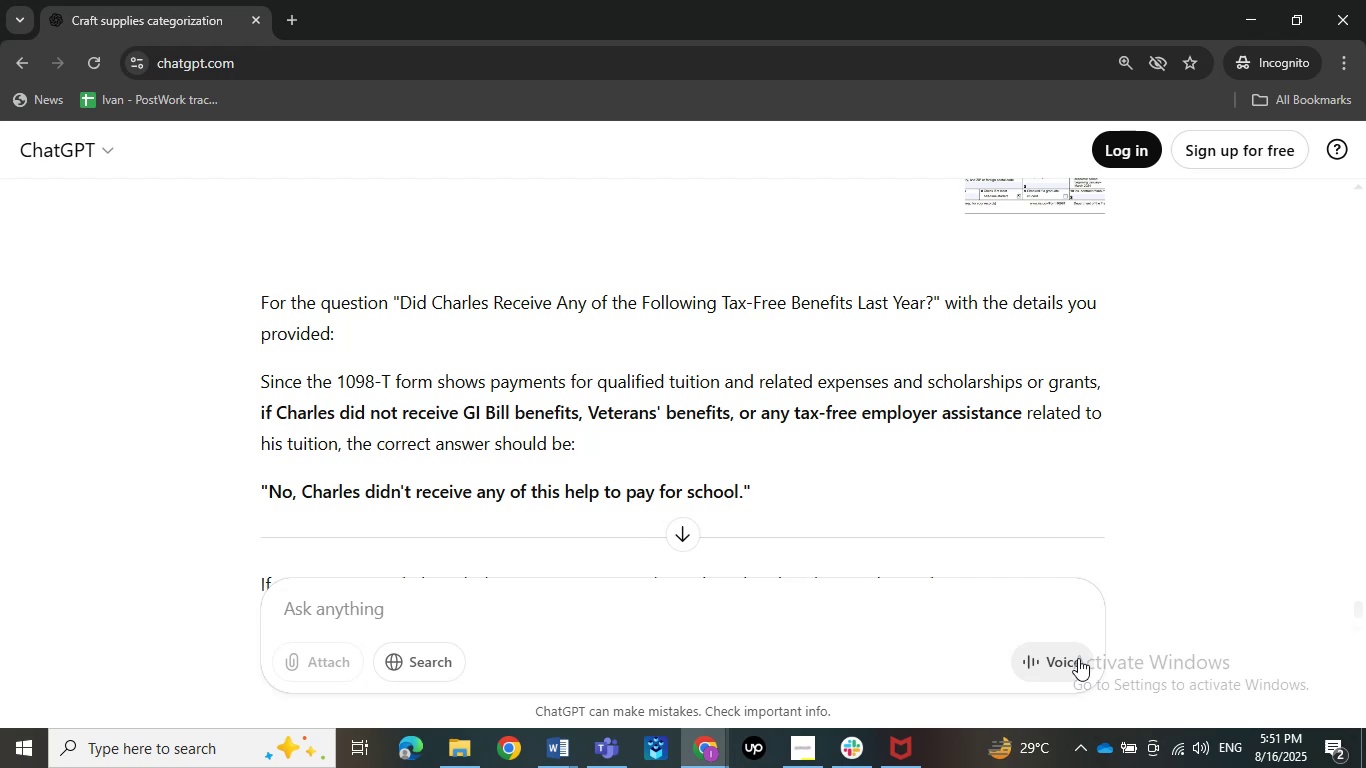 
wait(19.91)
 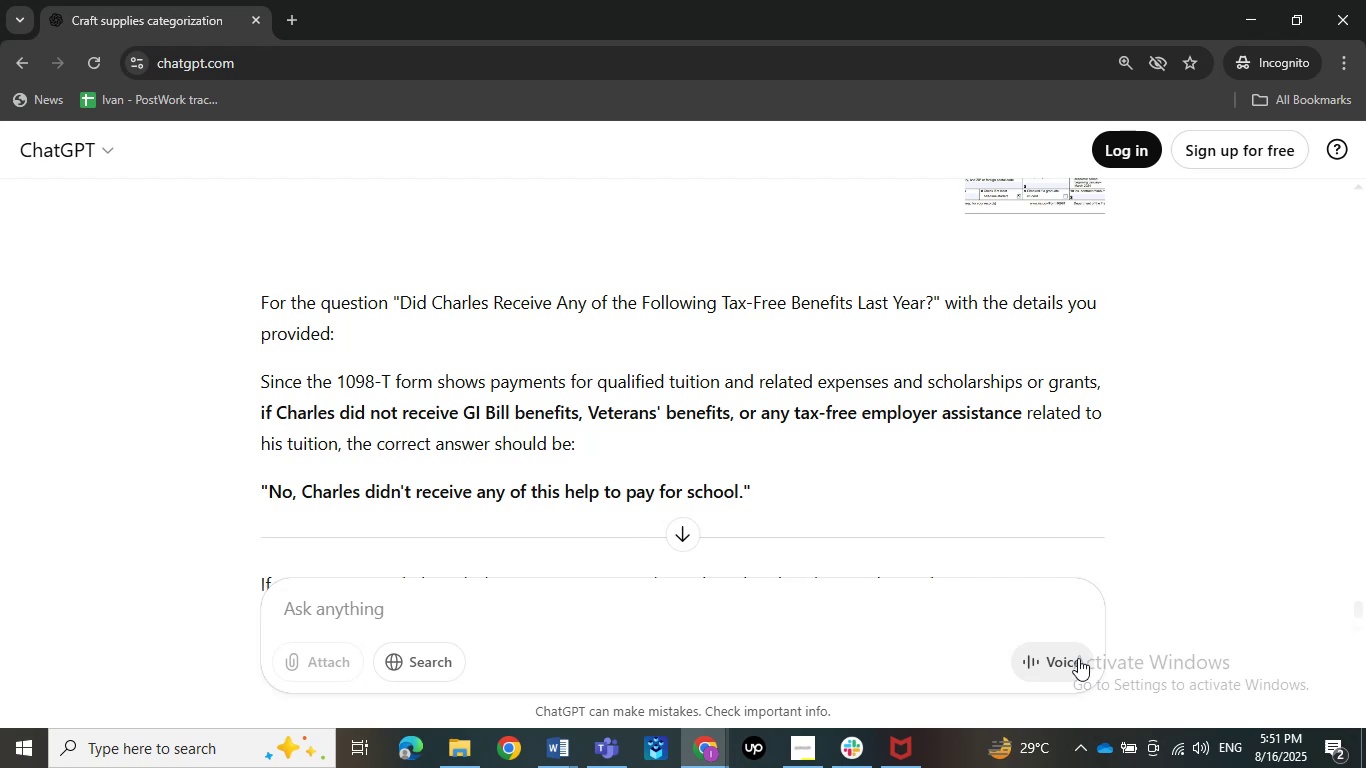 
scroll: coordinate [731, 496], scroll_direction: down, amount: 1.0
 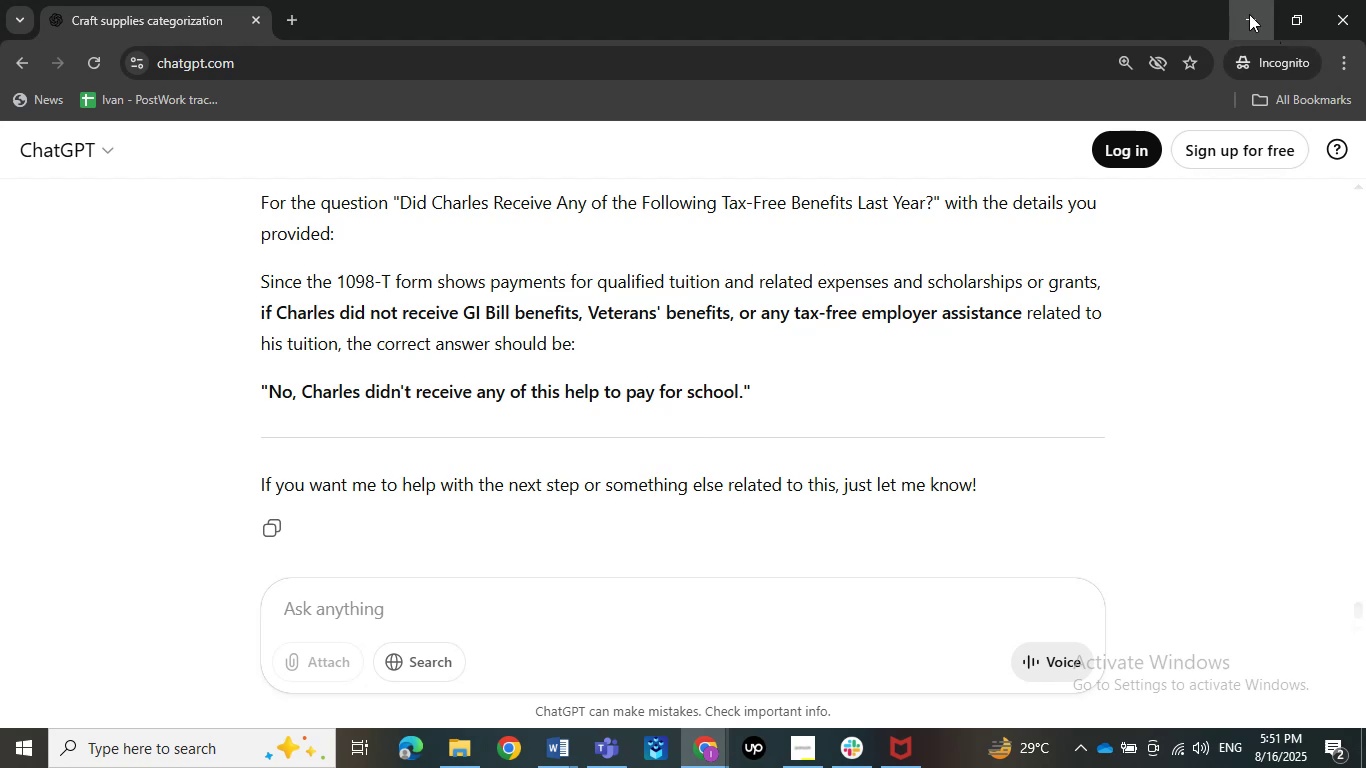 
left_click([1251, 14])
 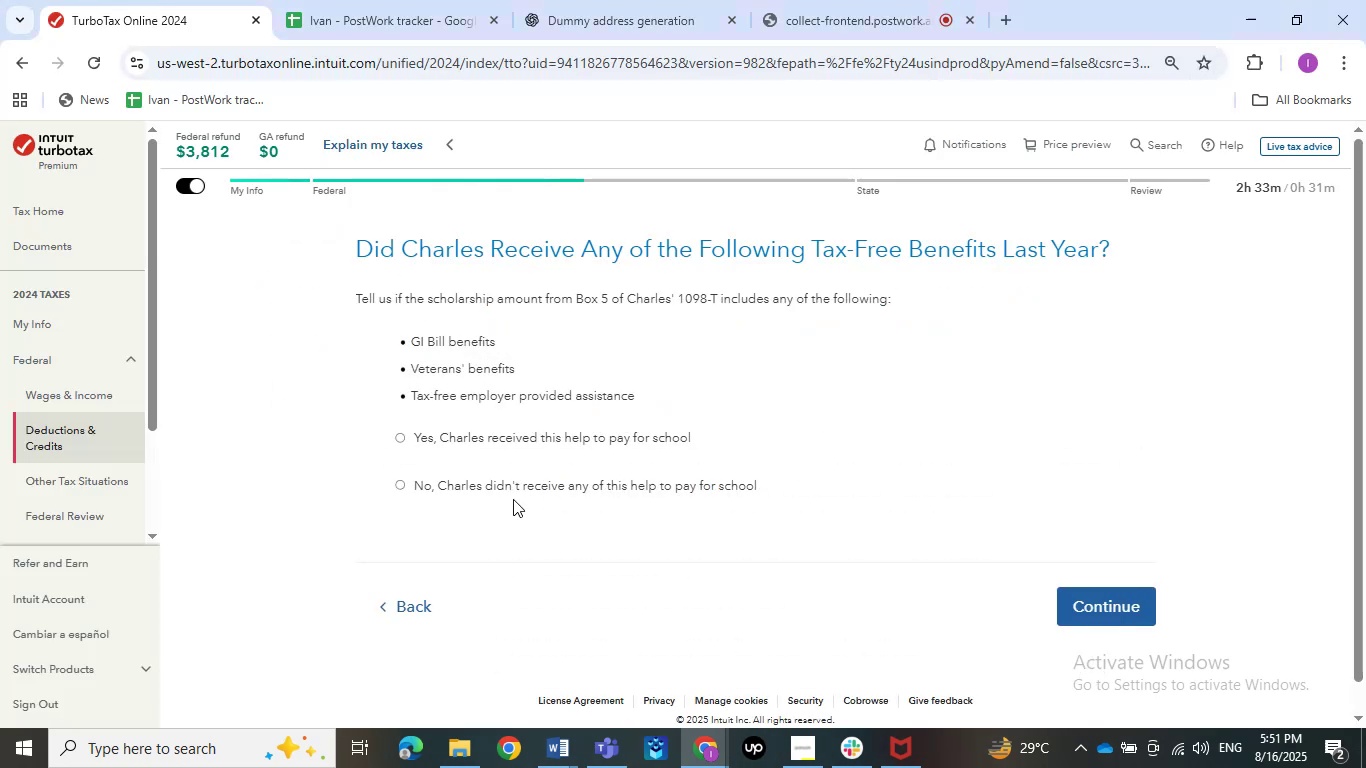 
left_click([434, 472])
 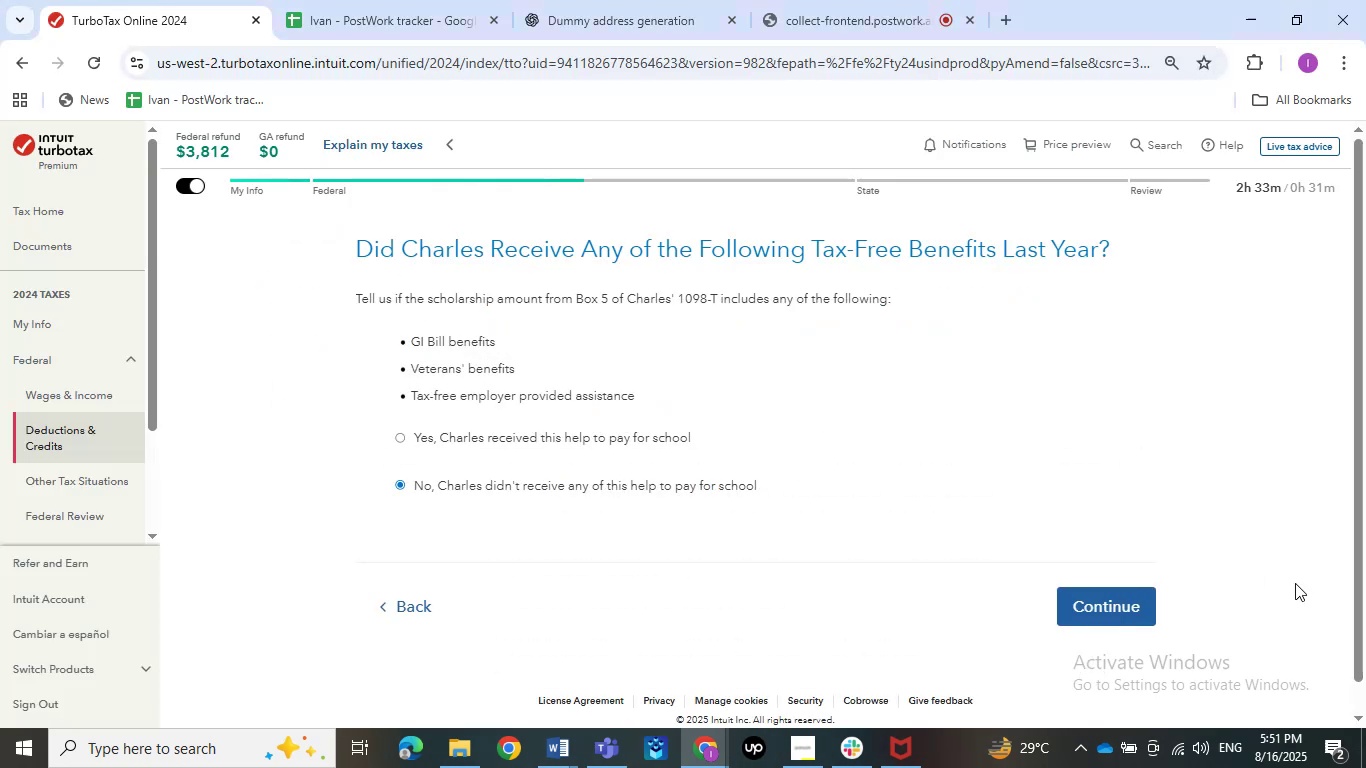 
left_click([513, 492])
 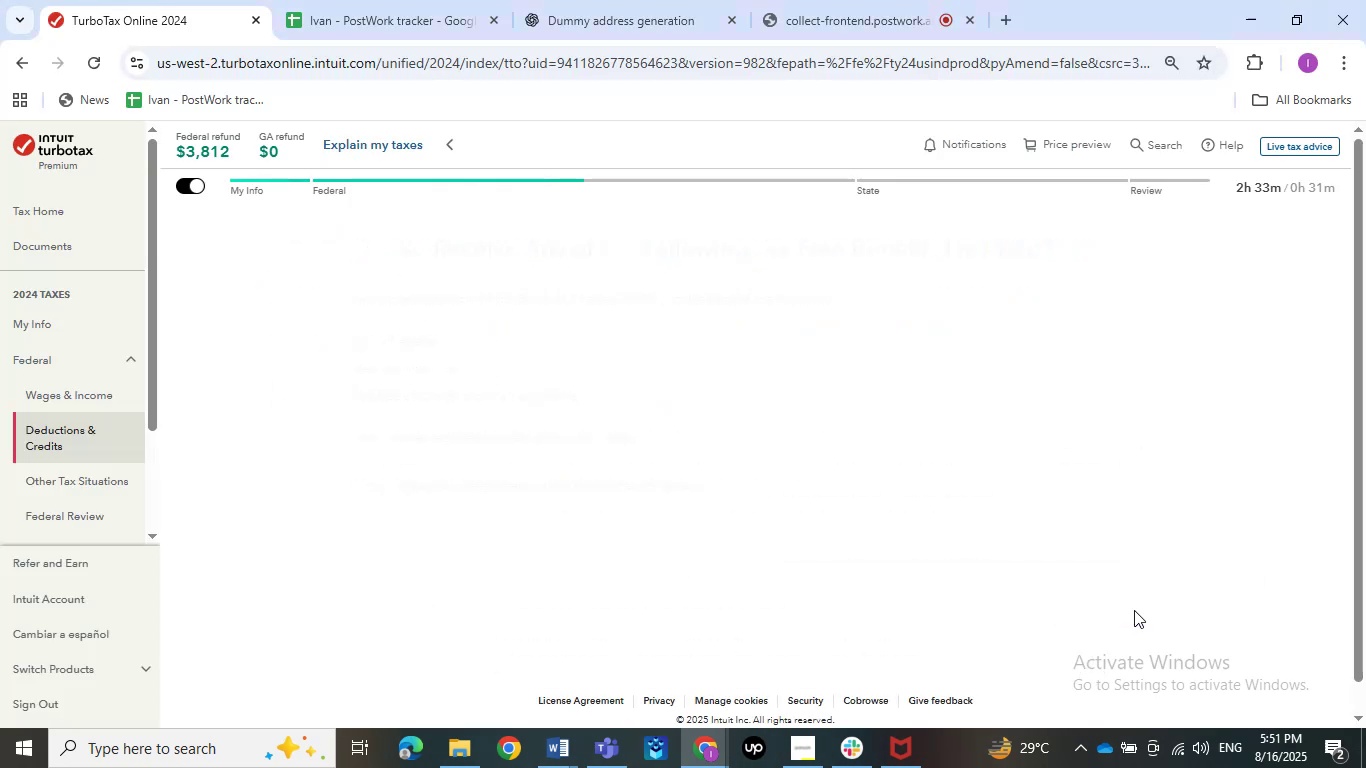 
left_click([1134, 610])
 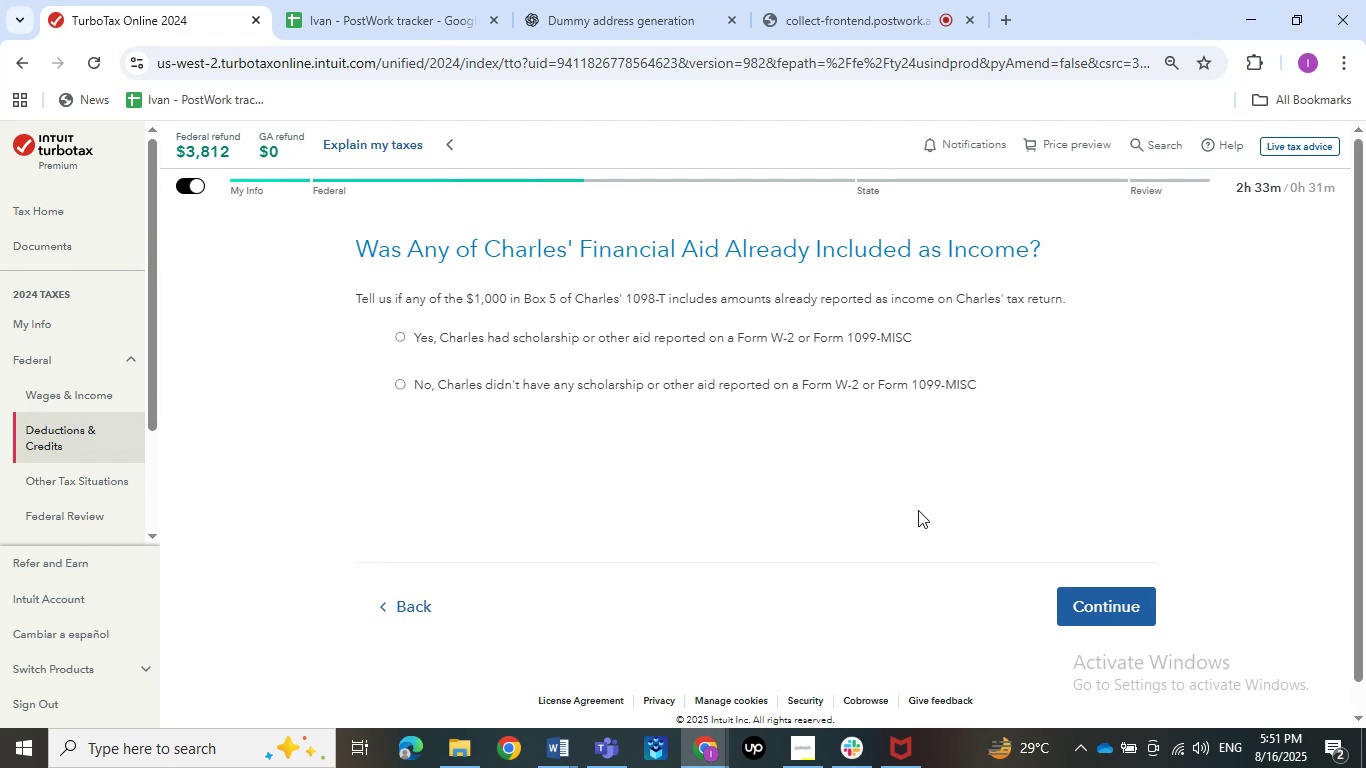 
wait(14.53)
 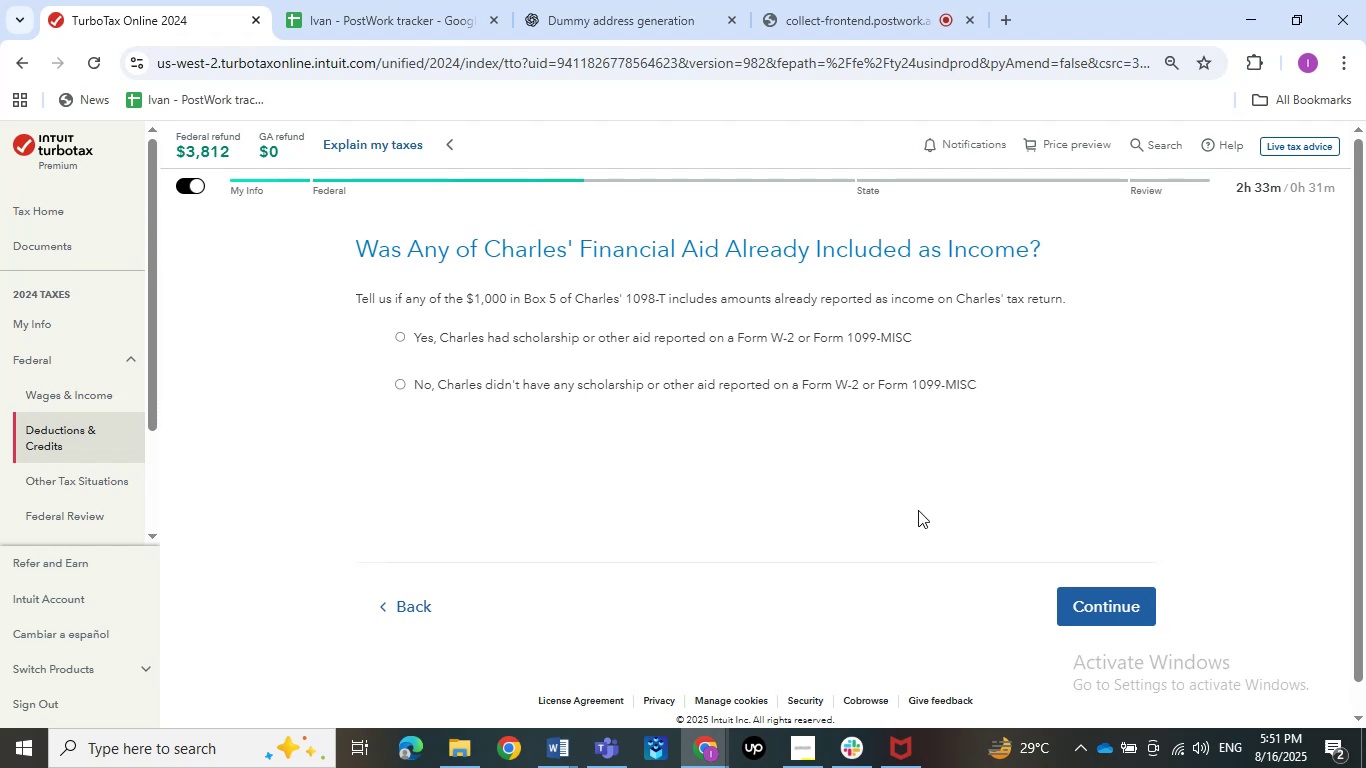 
key(PrintScreen)
 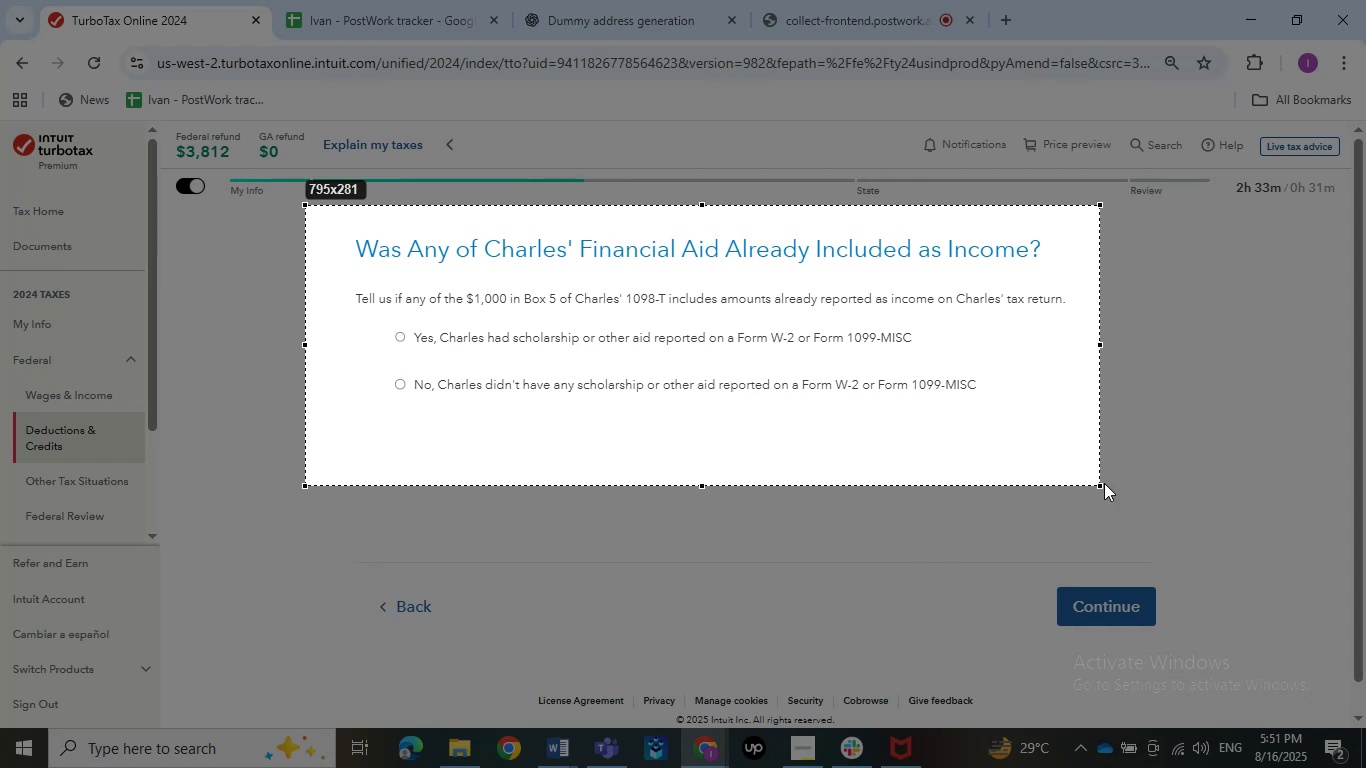 
key(Control+C)
 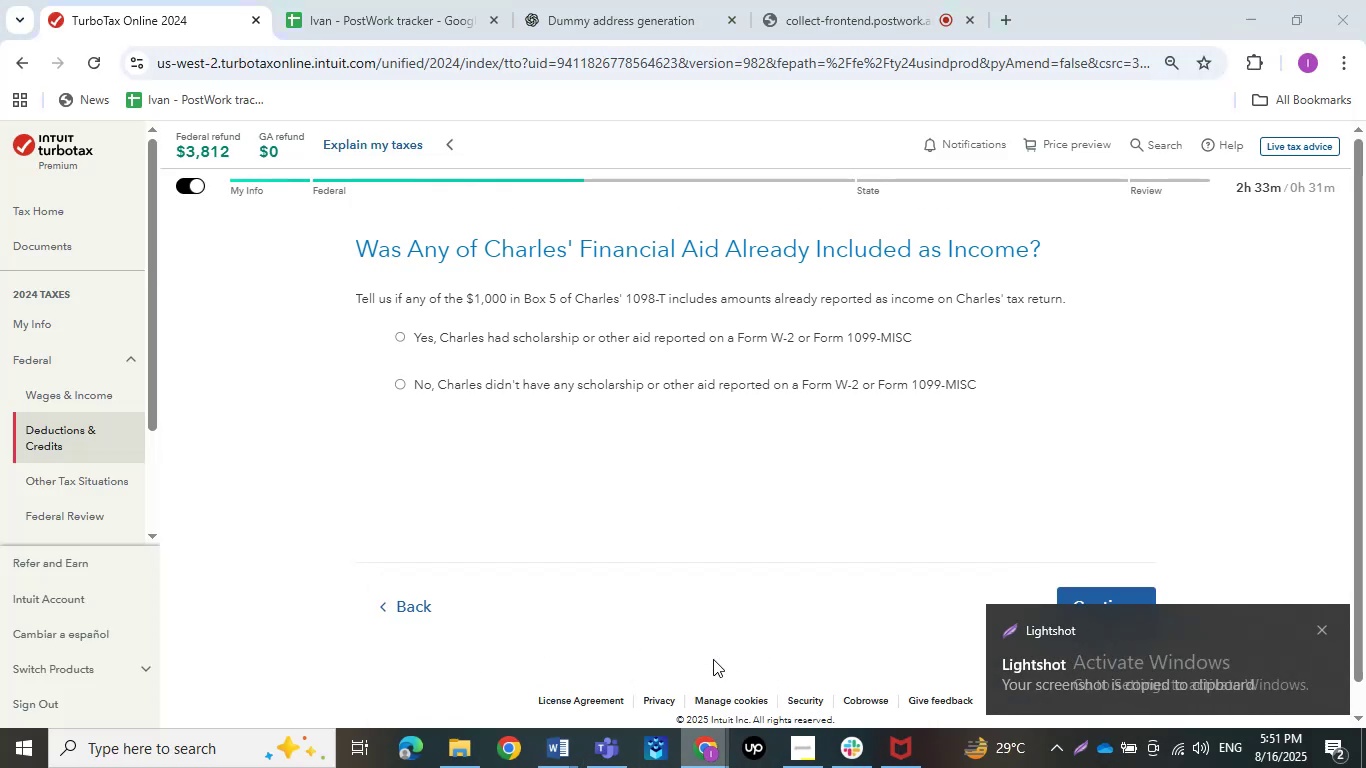 
double_click([713, 659])
 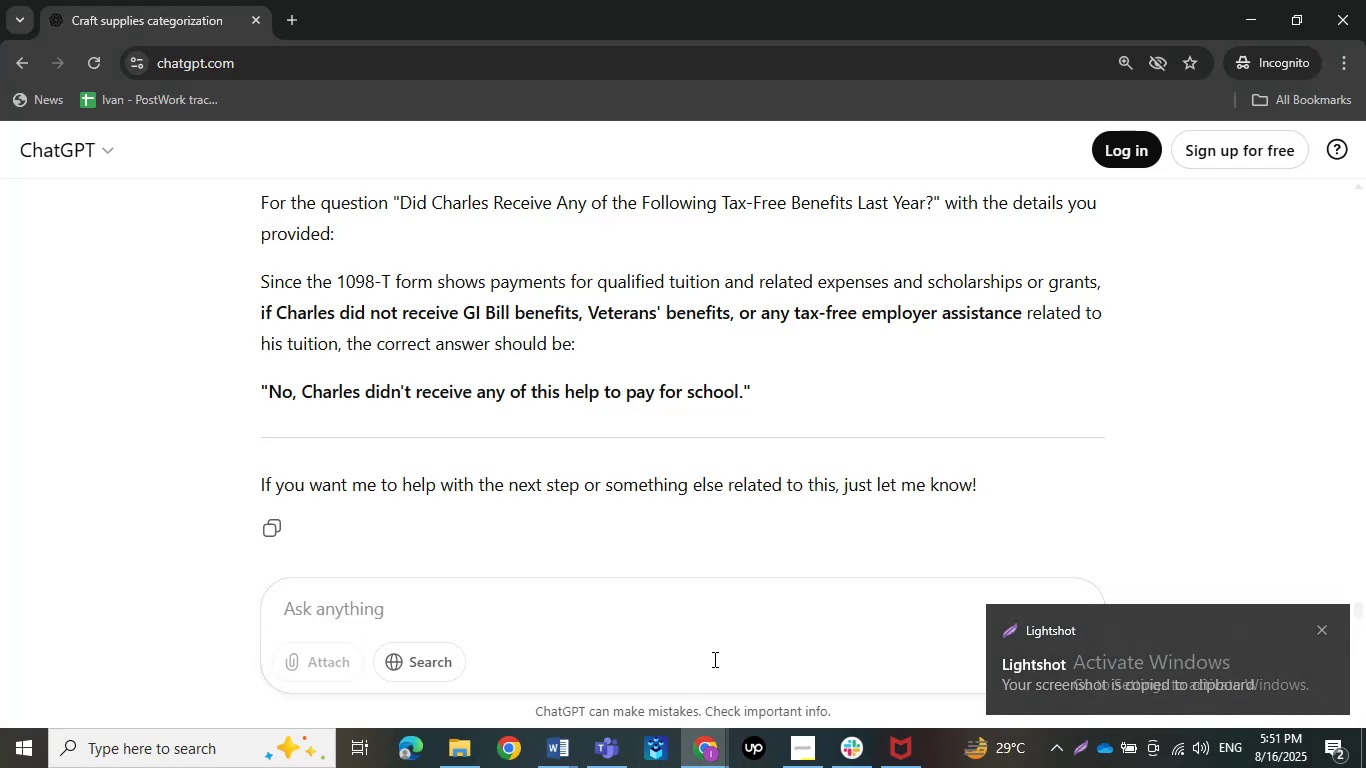 
hold_key(key=ControlLeft, duration=0.66)
 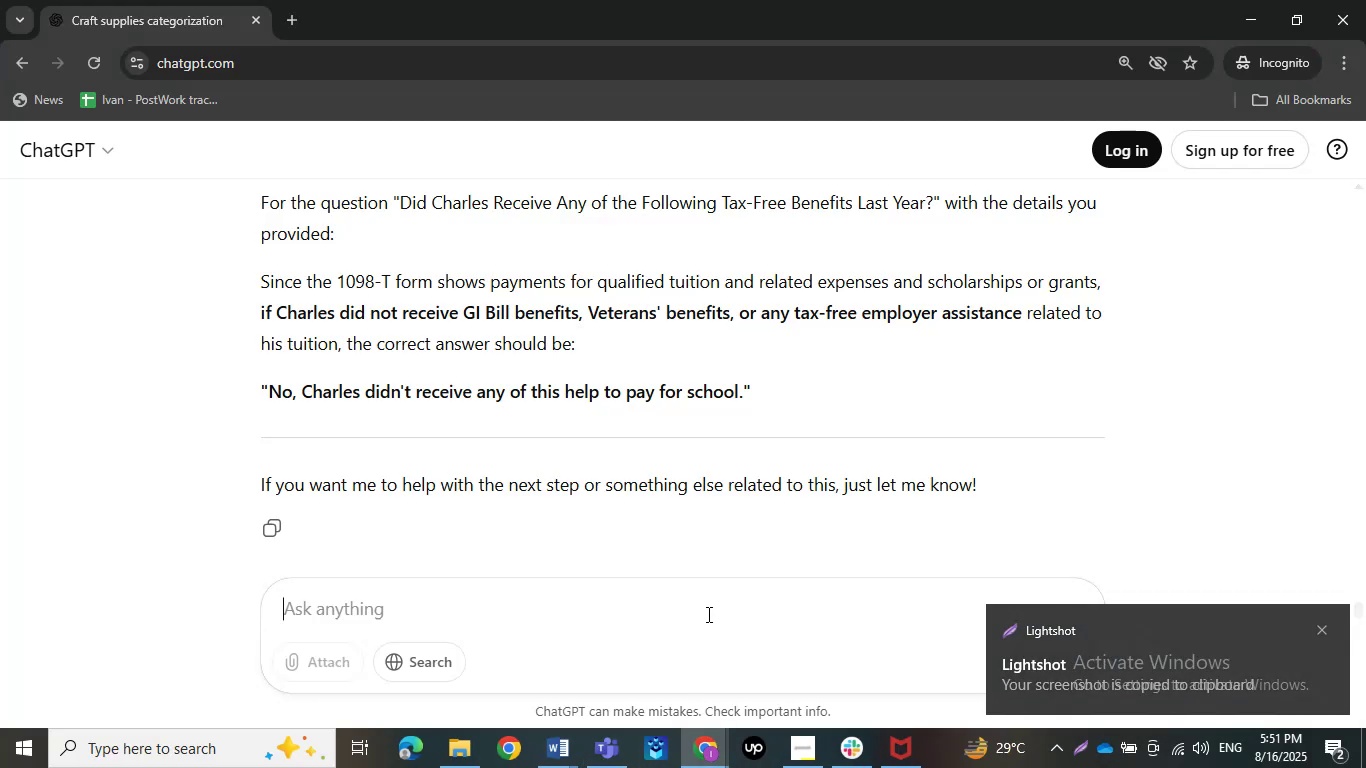 
hold_key(key=V, duration=0.37)
 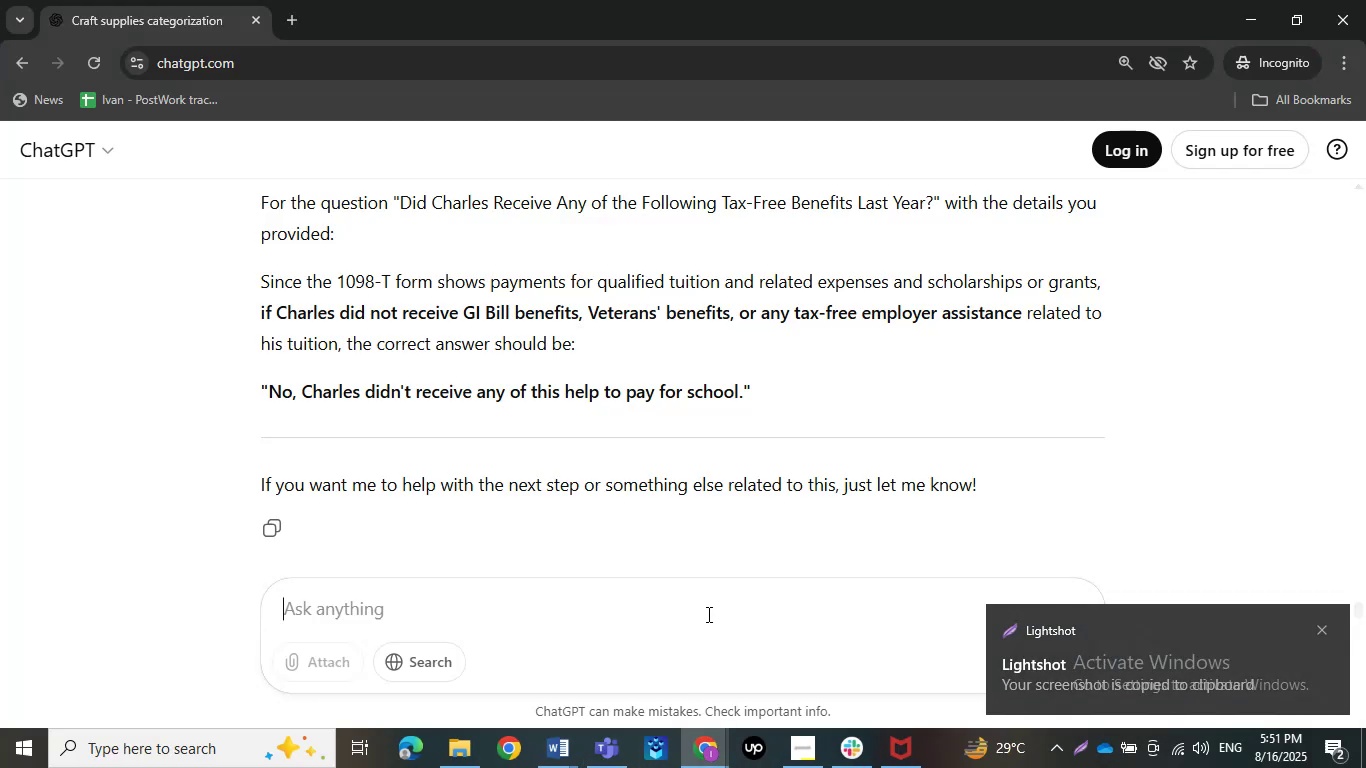 
left_click([707, 614])
 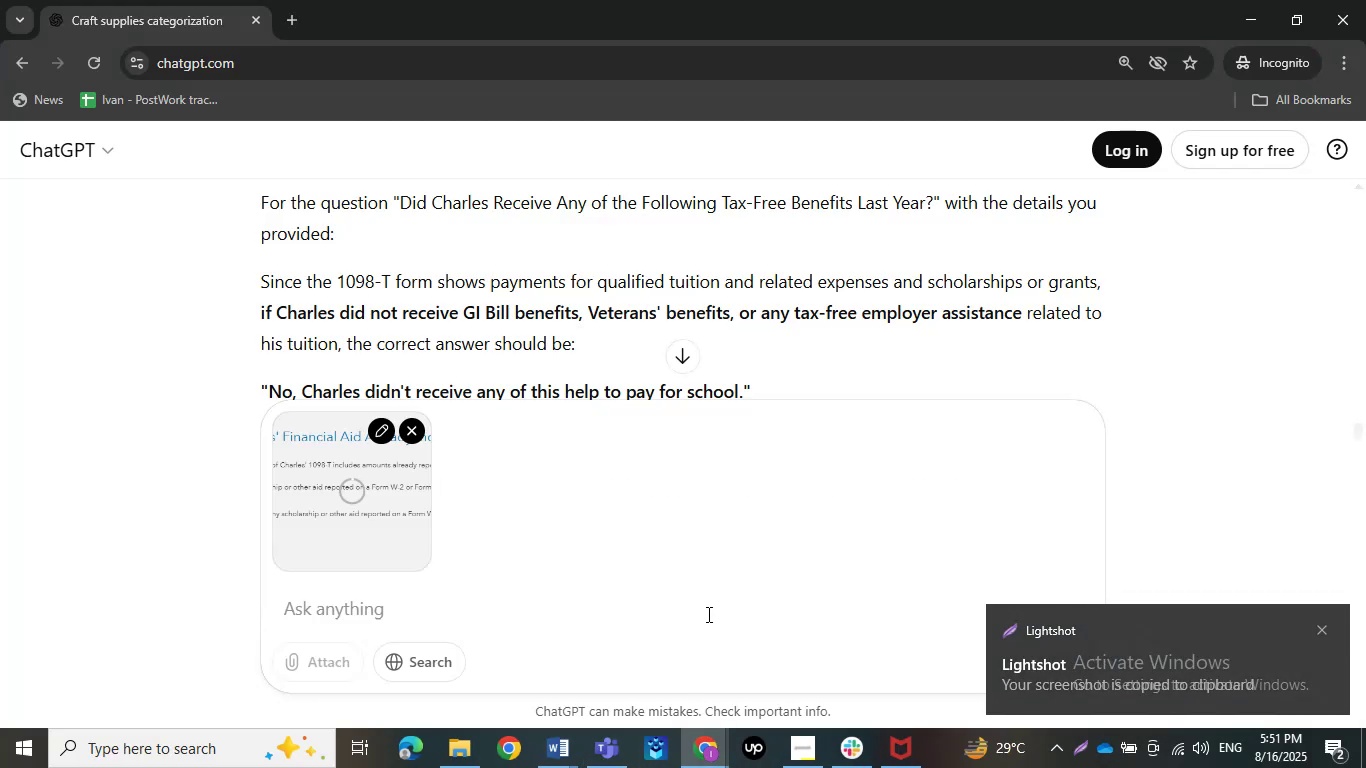 
key(Control+V)
 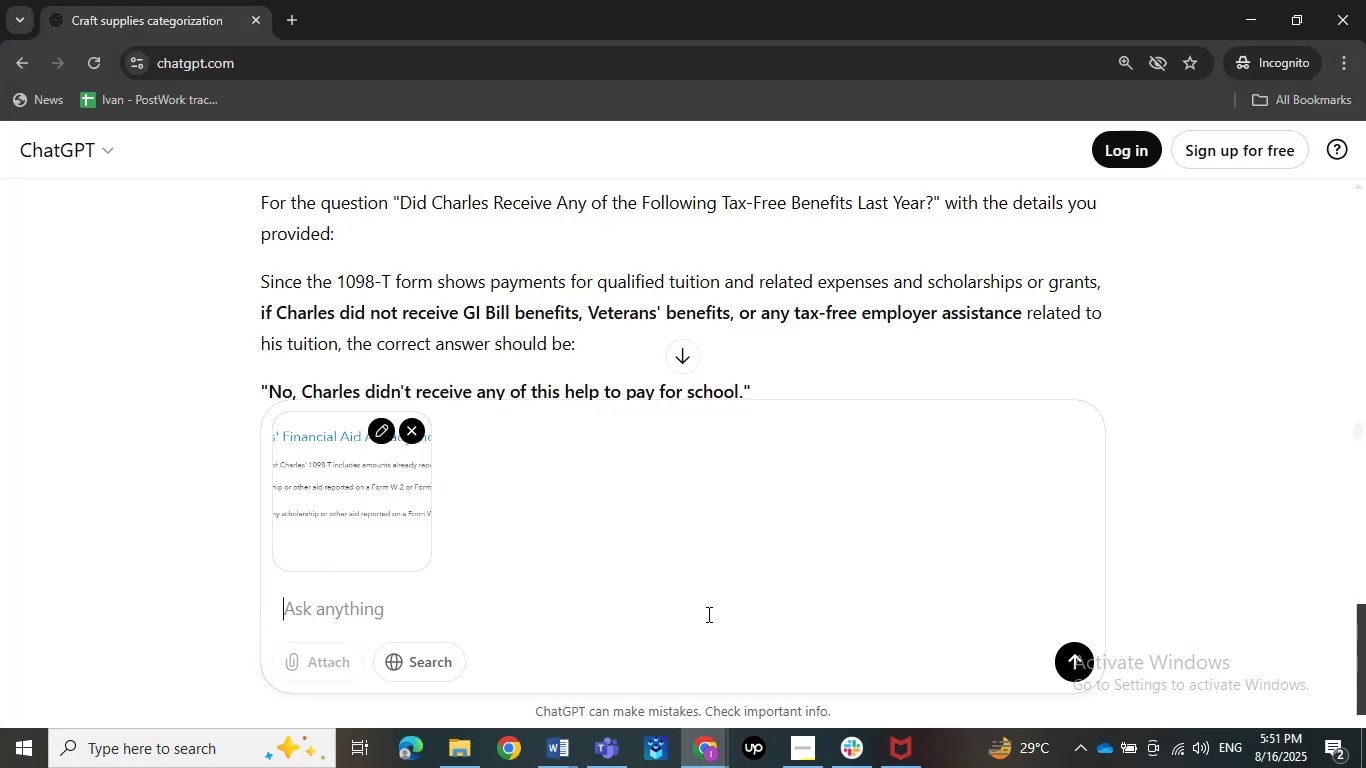 
key(NumpadEnter)
 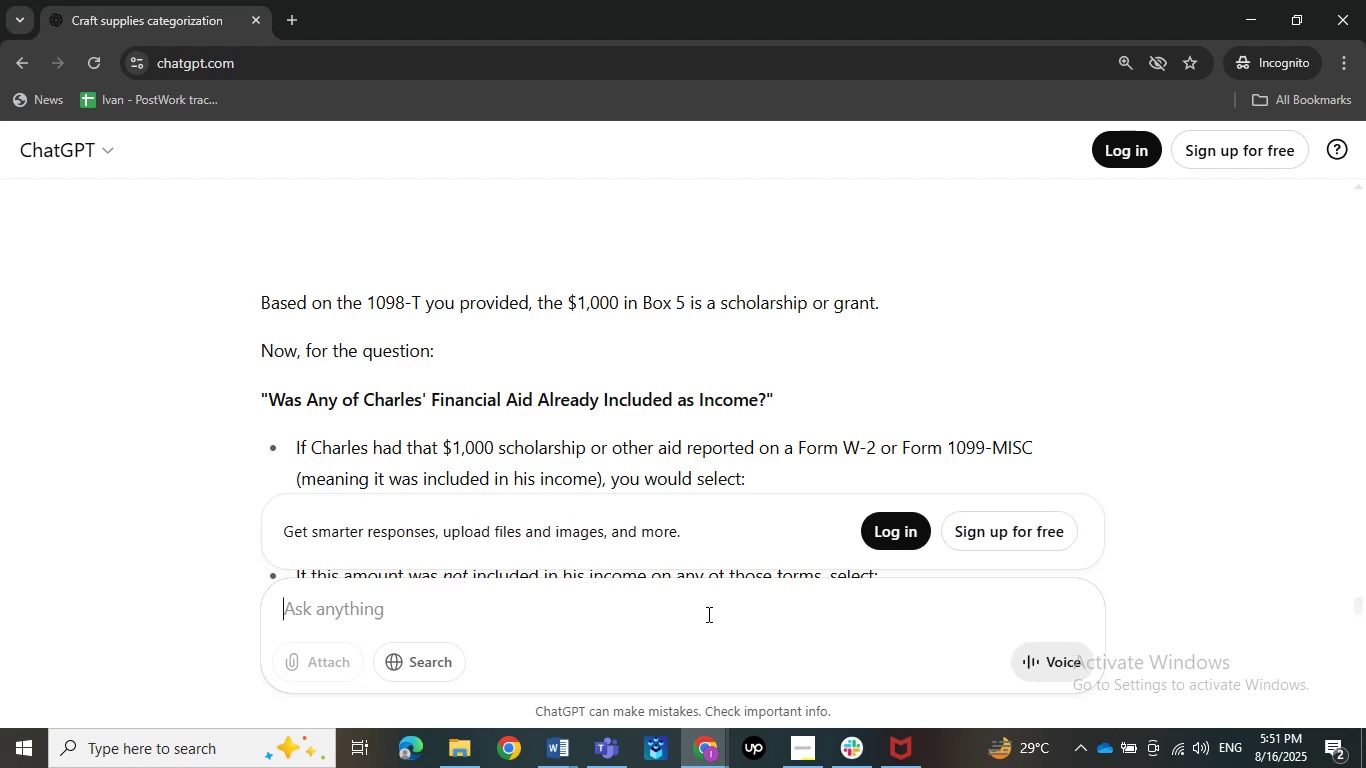 
wait(6.13)
 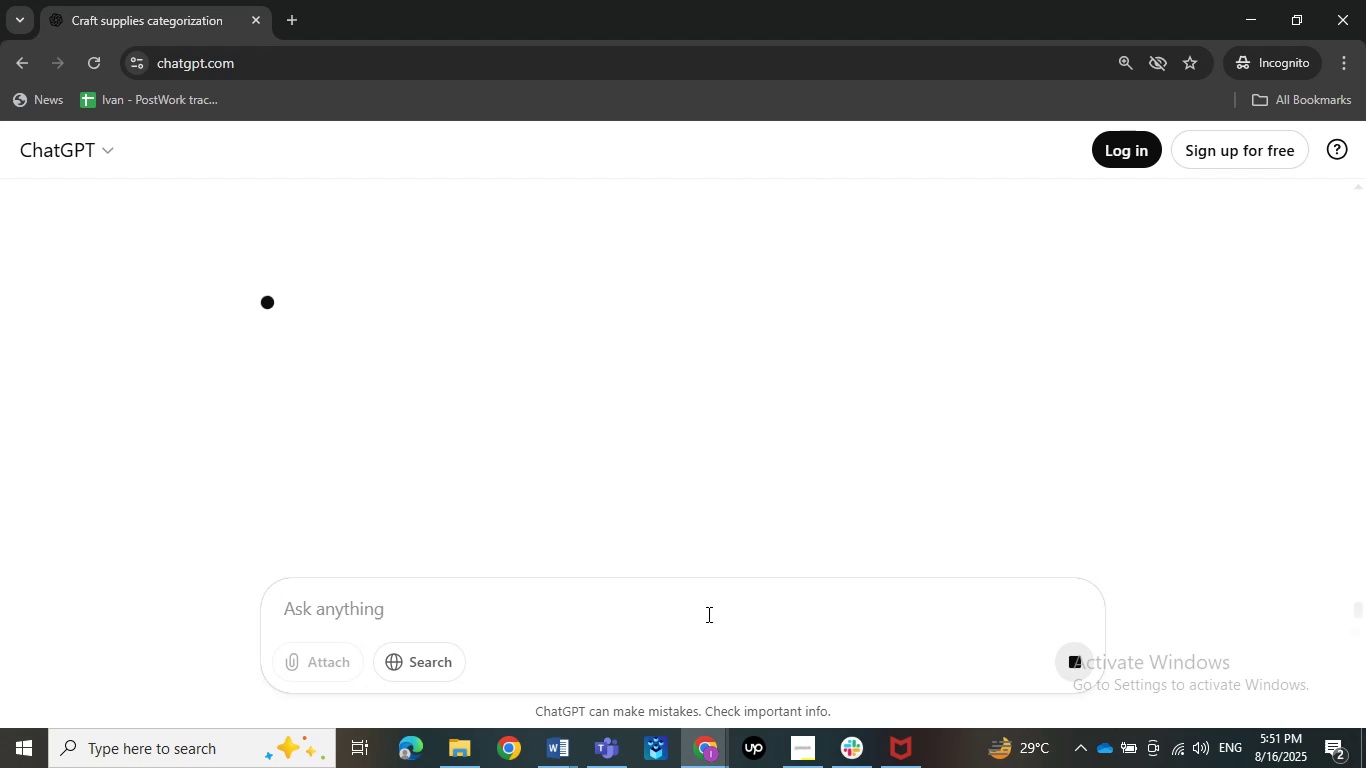 
scroll: coordinate [790, 366], scroll_direction: down, amount: 6.0
 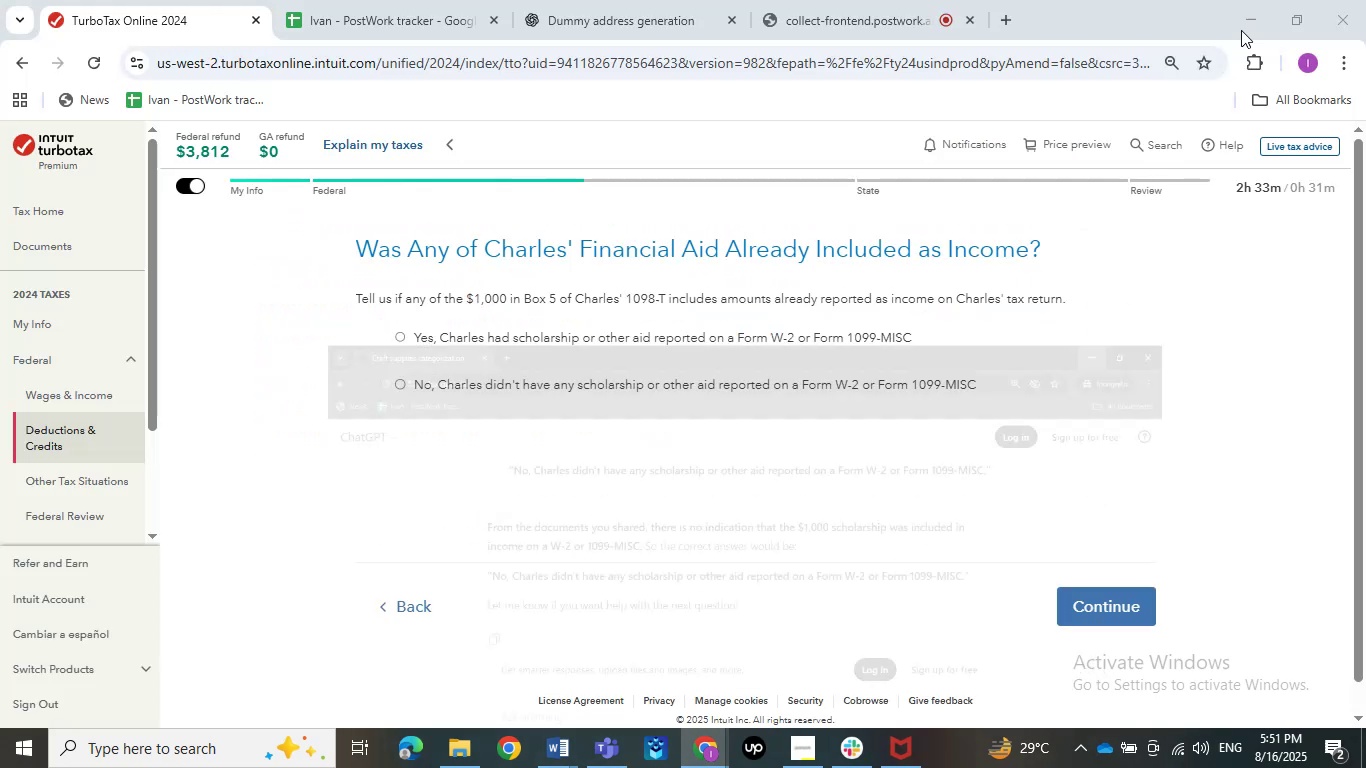 
left_click([1249, 18])
 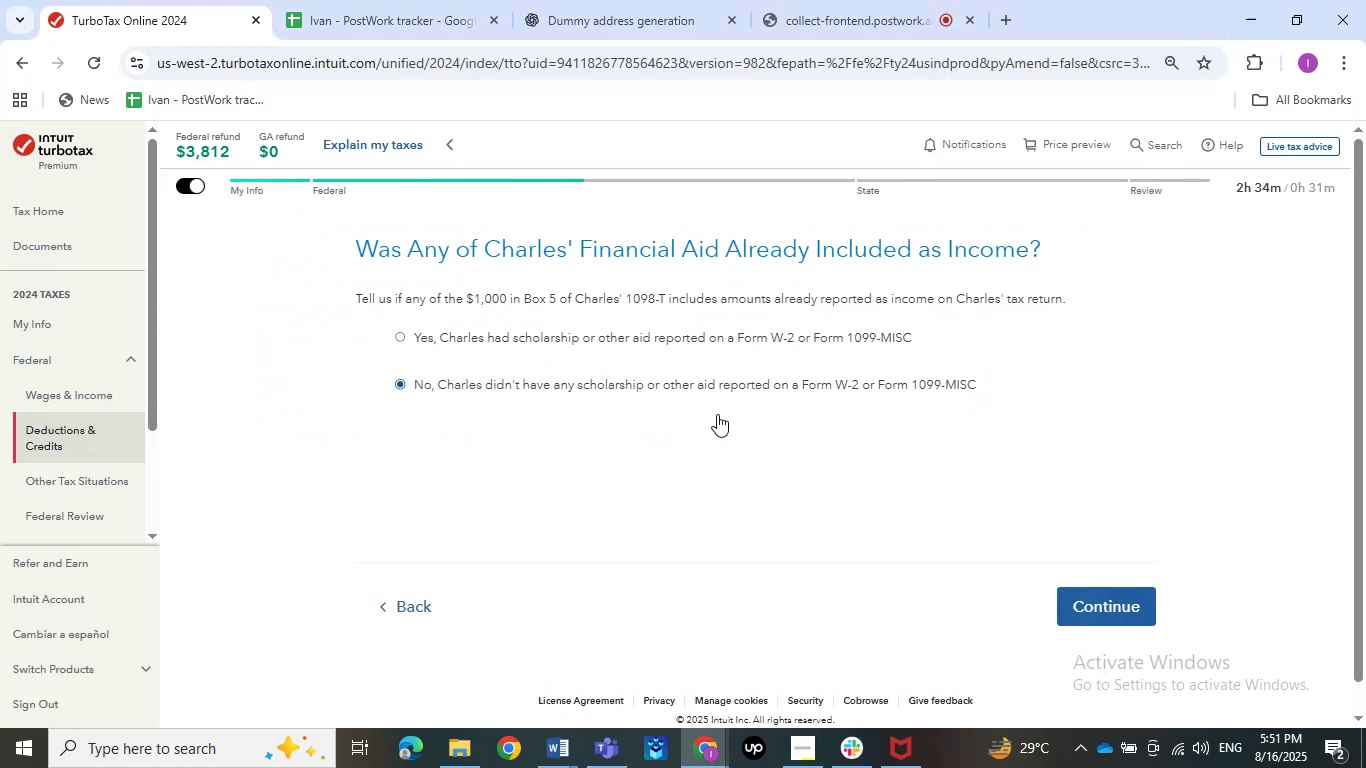 
double_click([538, 390])
 